 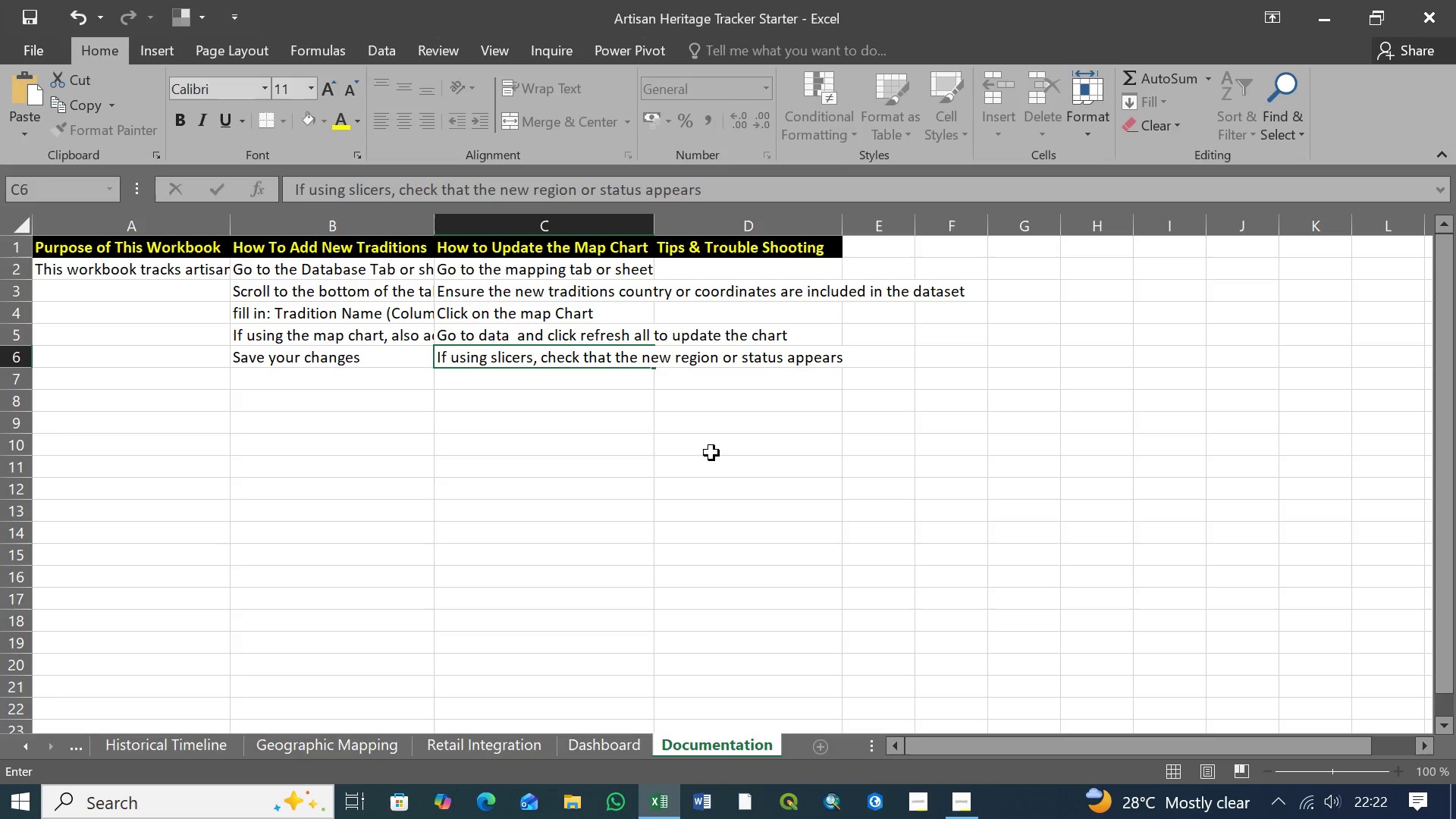 
type( in the filter options)
 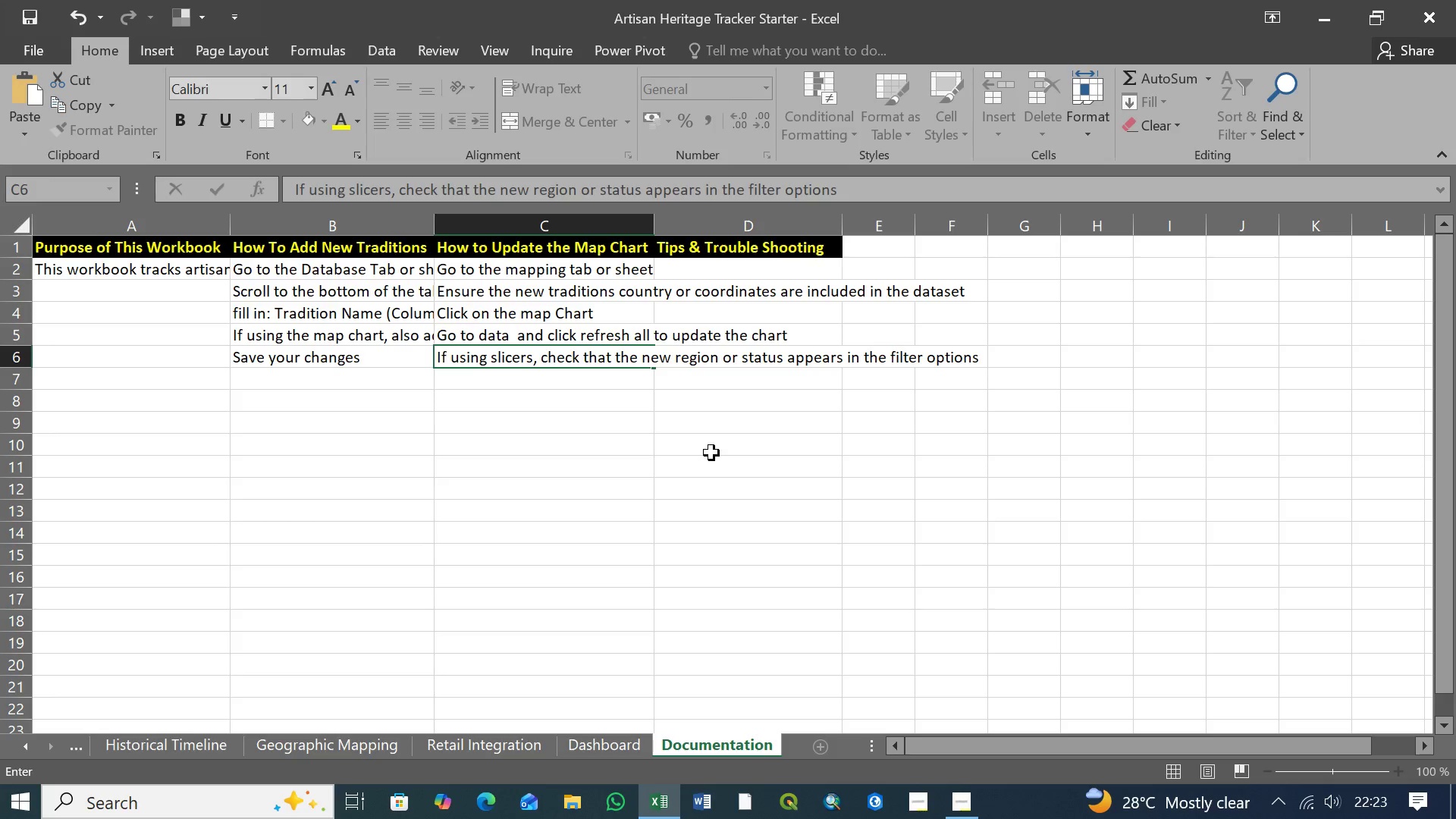 
key(Enter)
 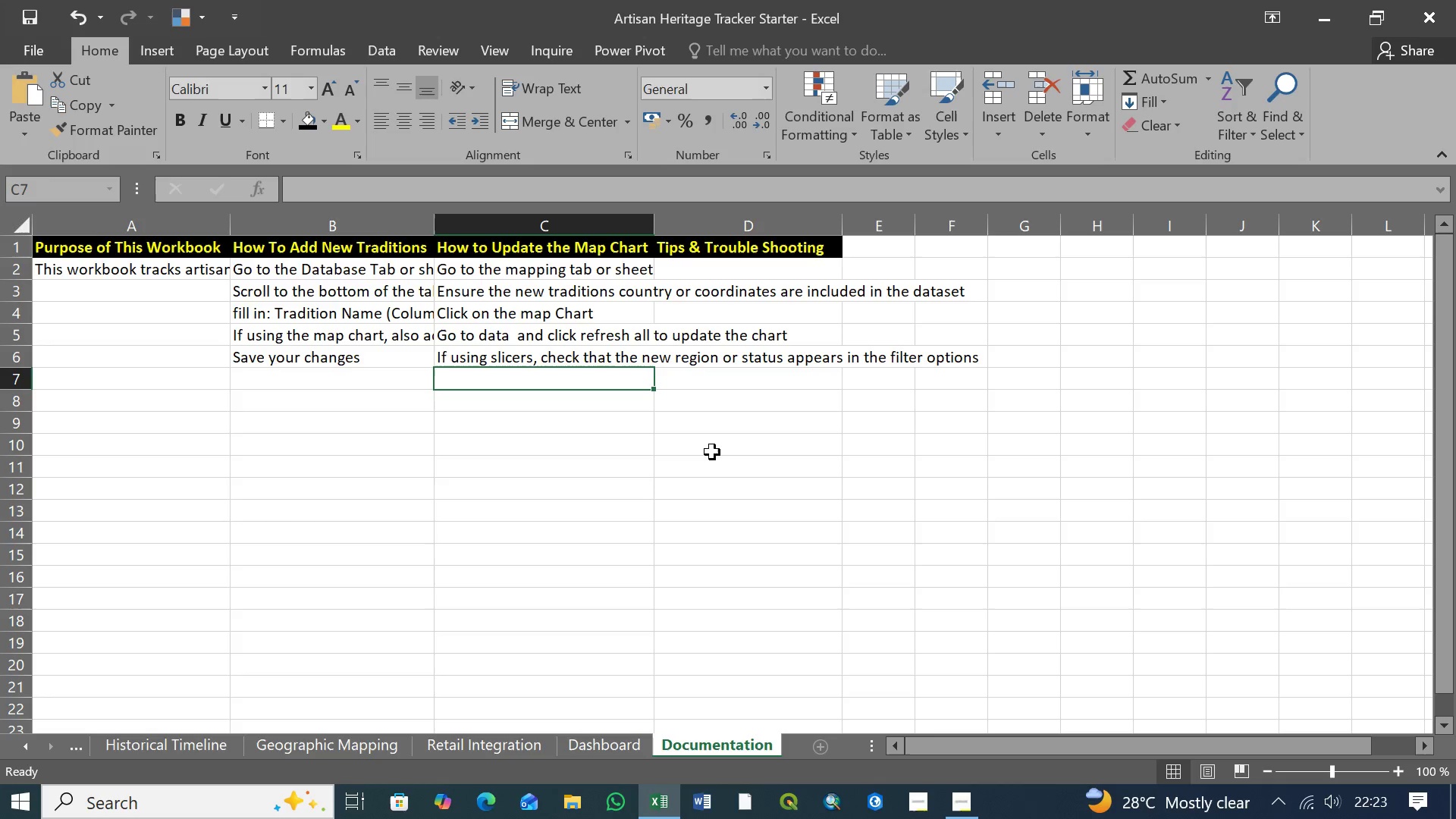 
left_click([734, 268])
 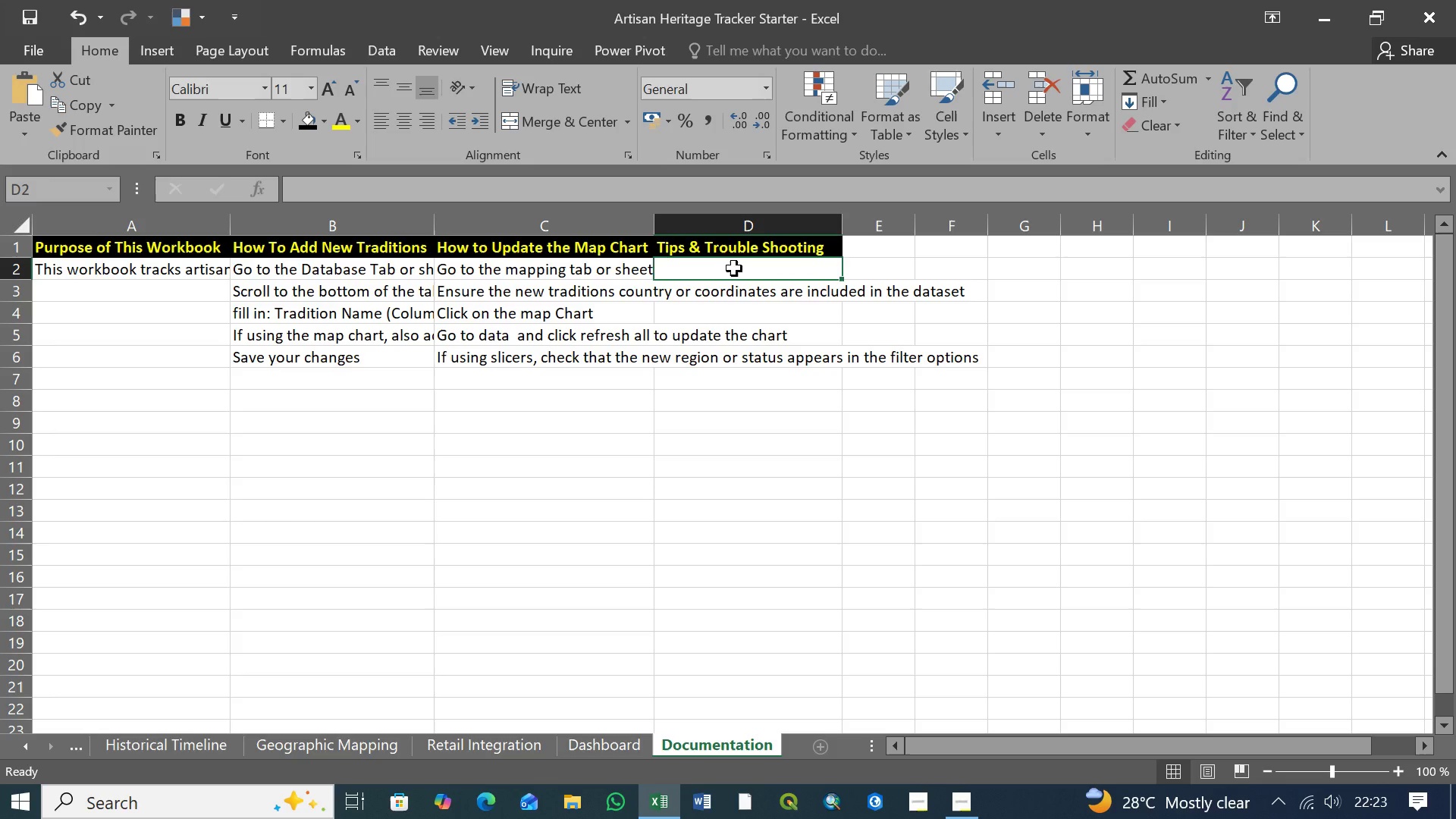 
wait(8.62)
 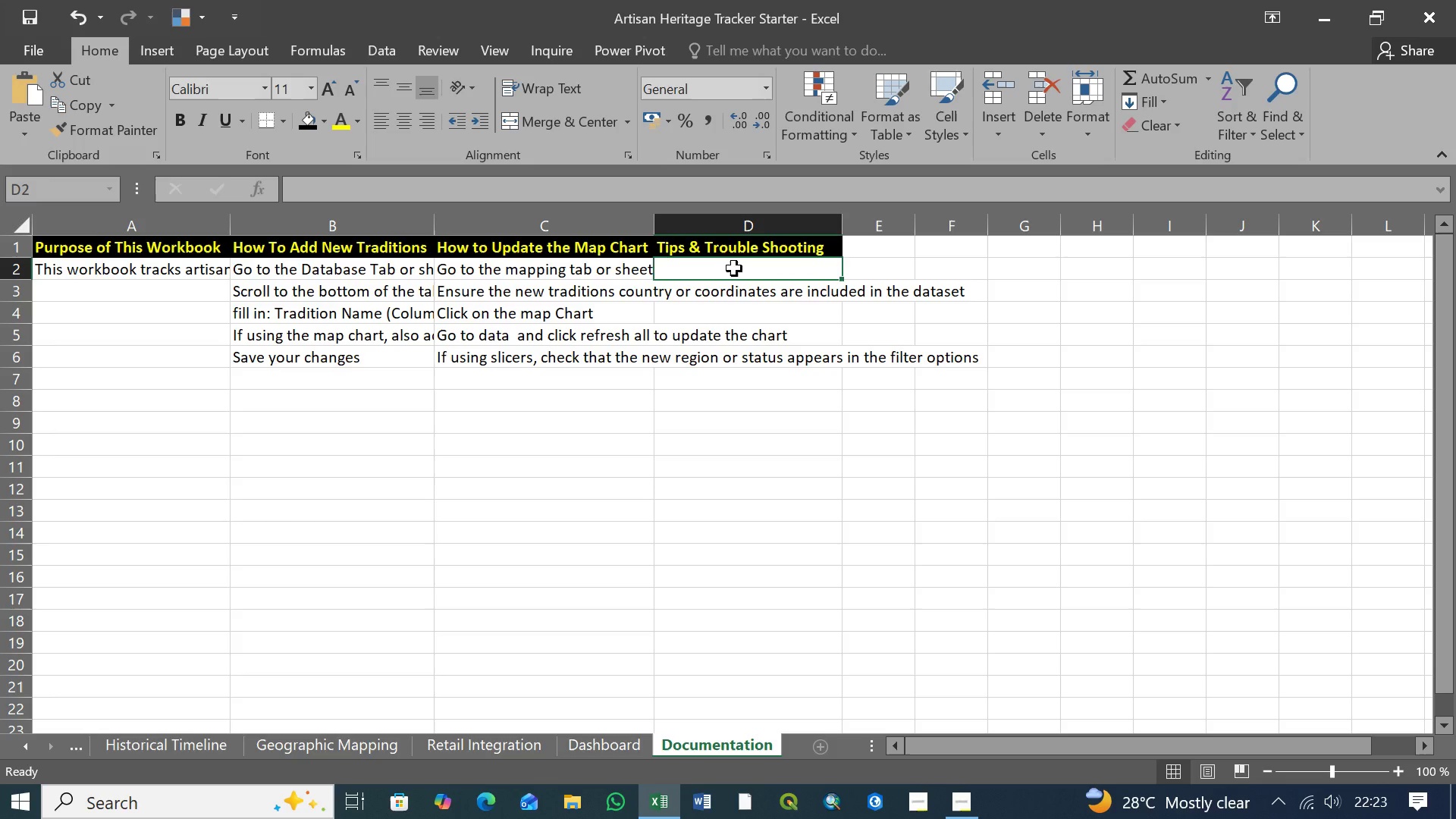 
type(If the map chart show )
key(Backspace)
type(s )
 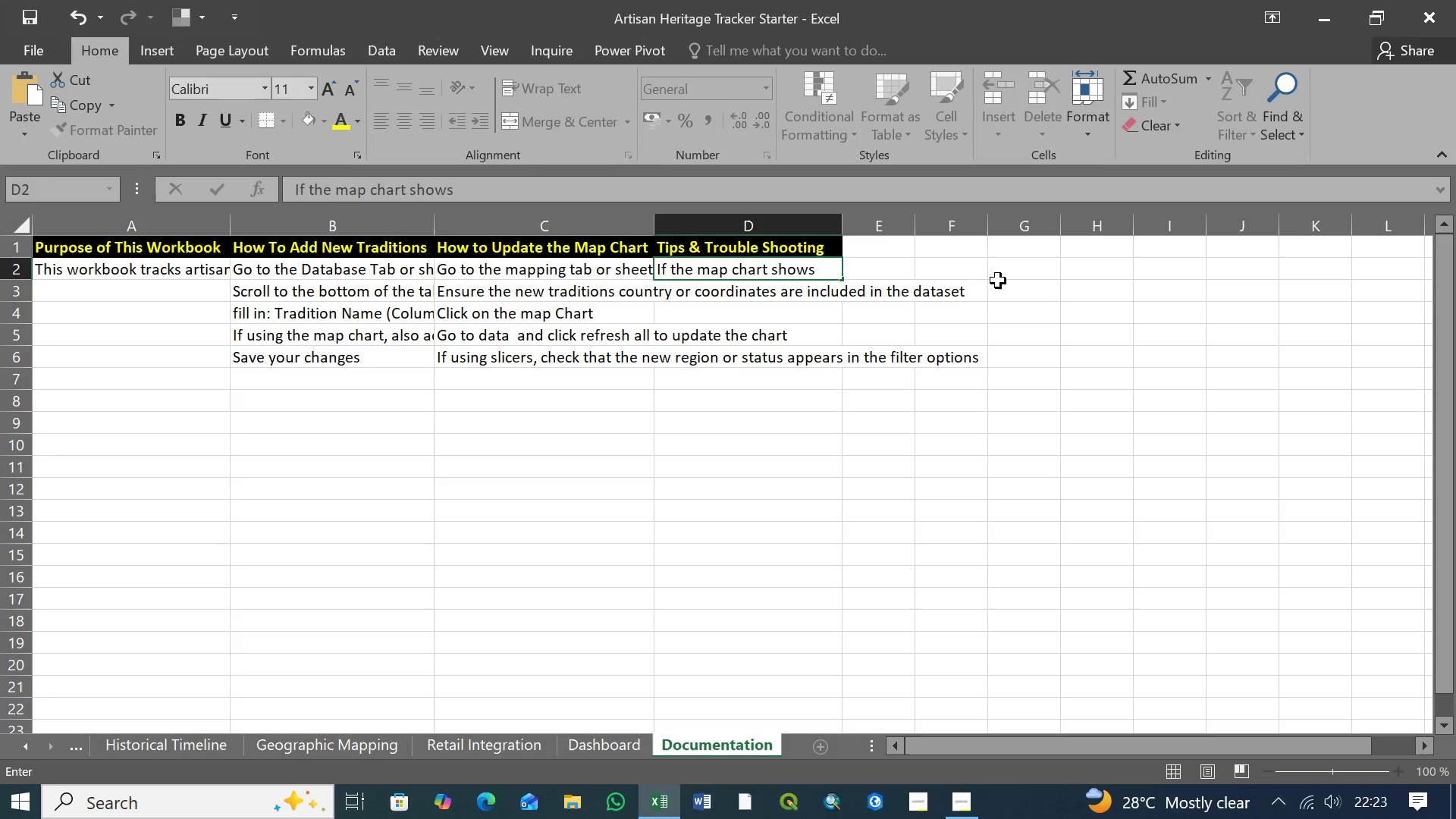 
type(errors)
 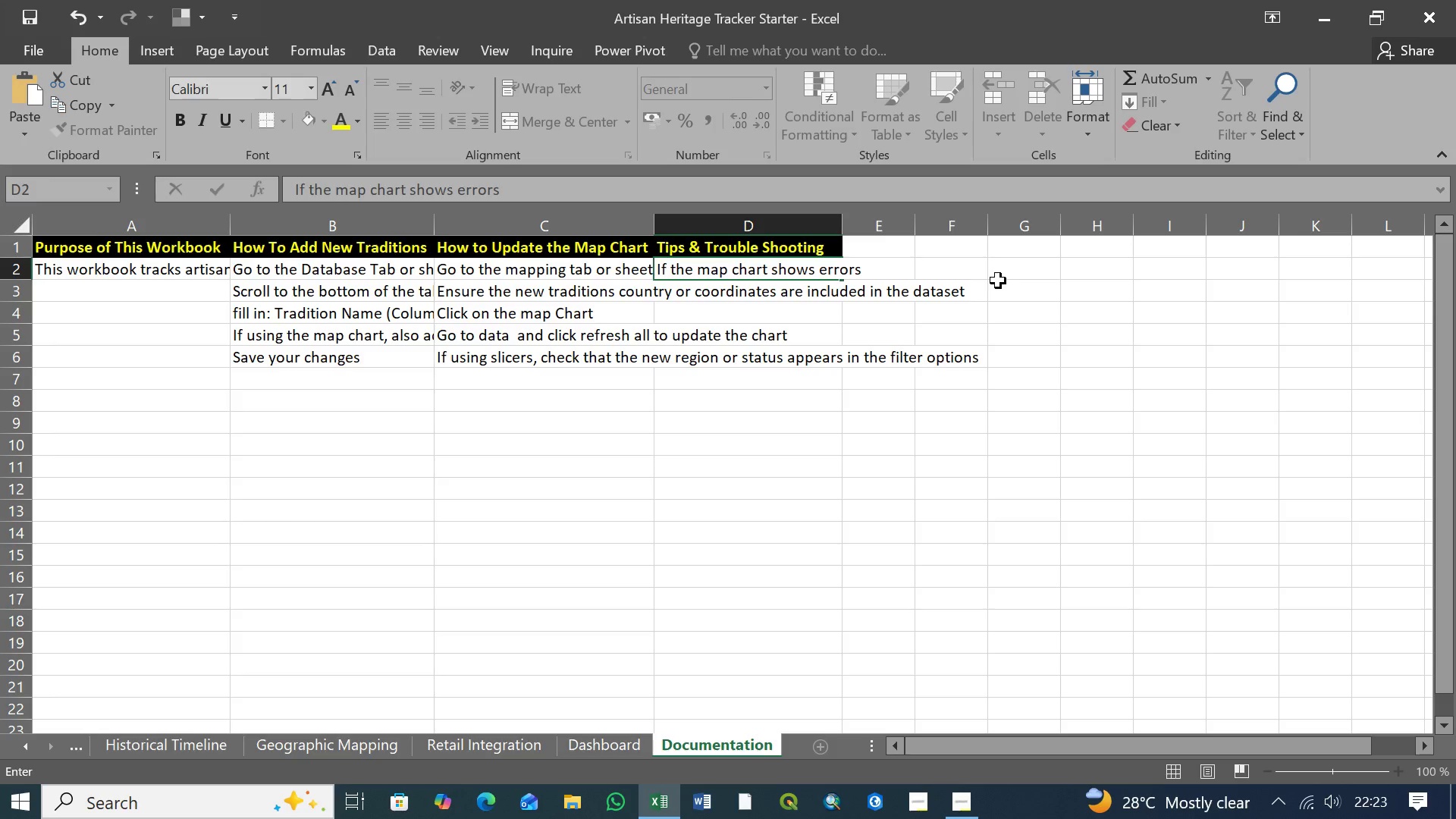 
key(Comma)
 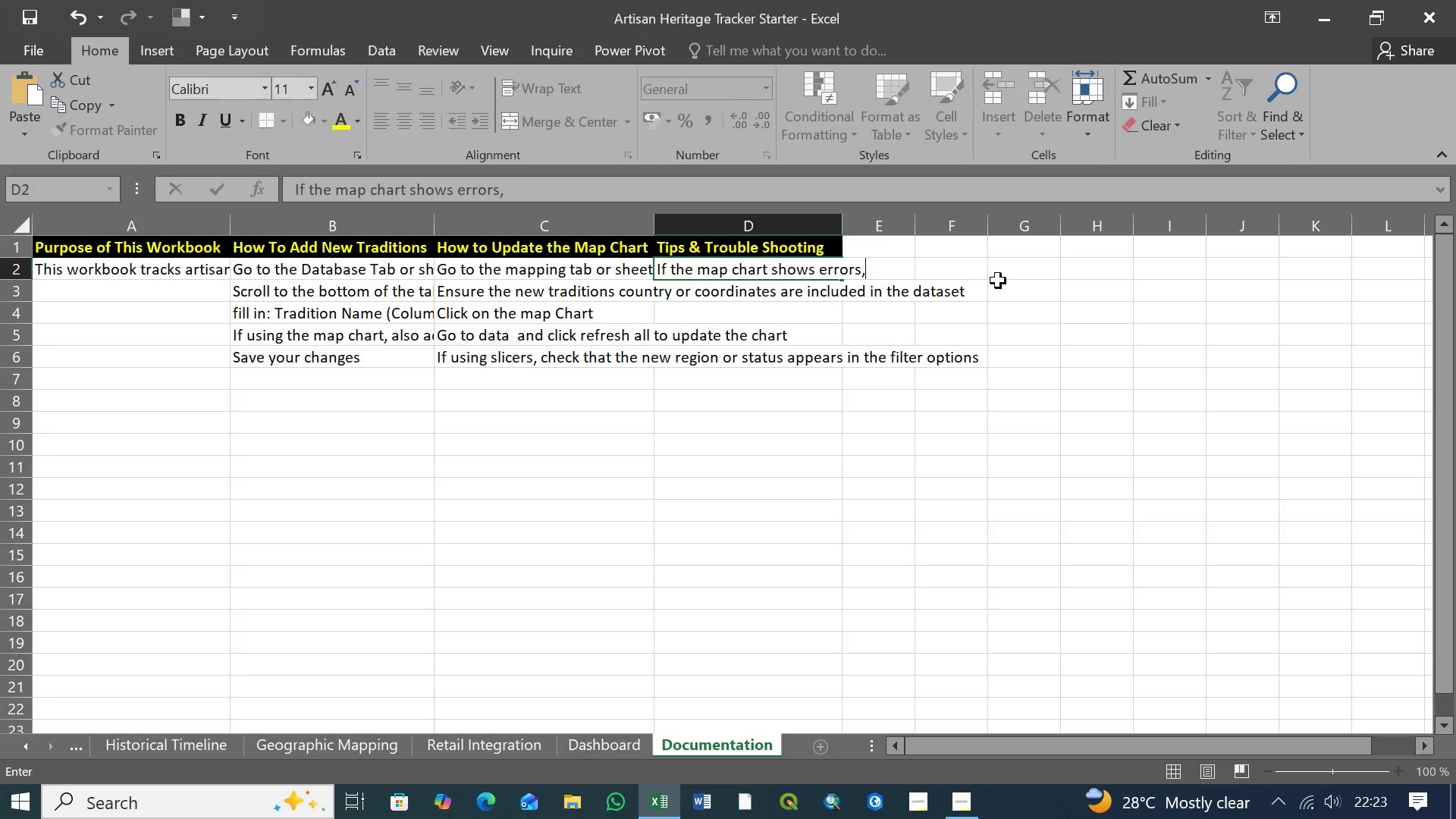 
key(Space)
 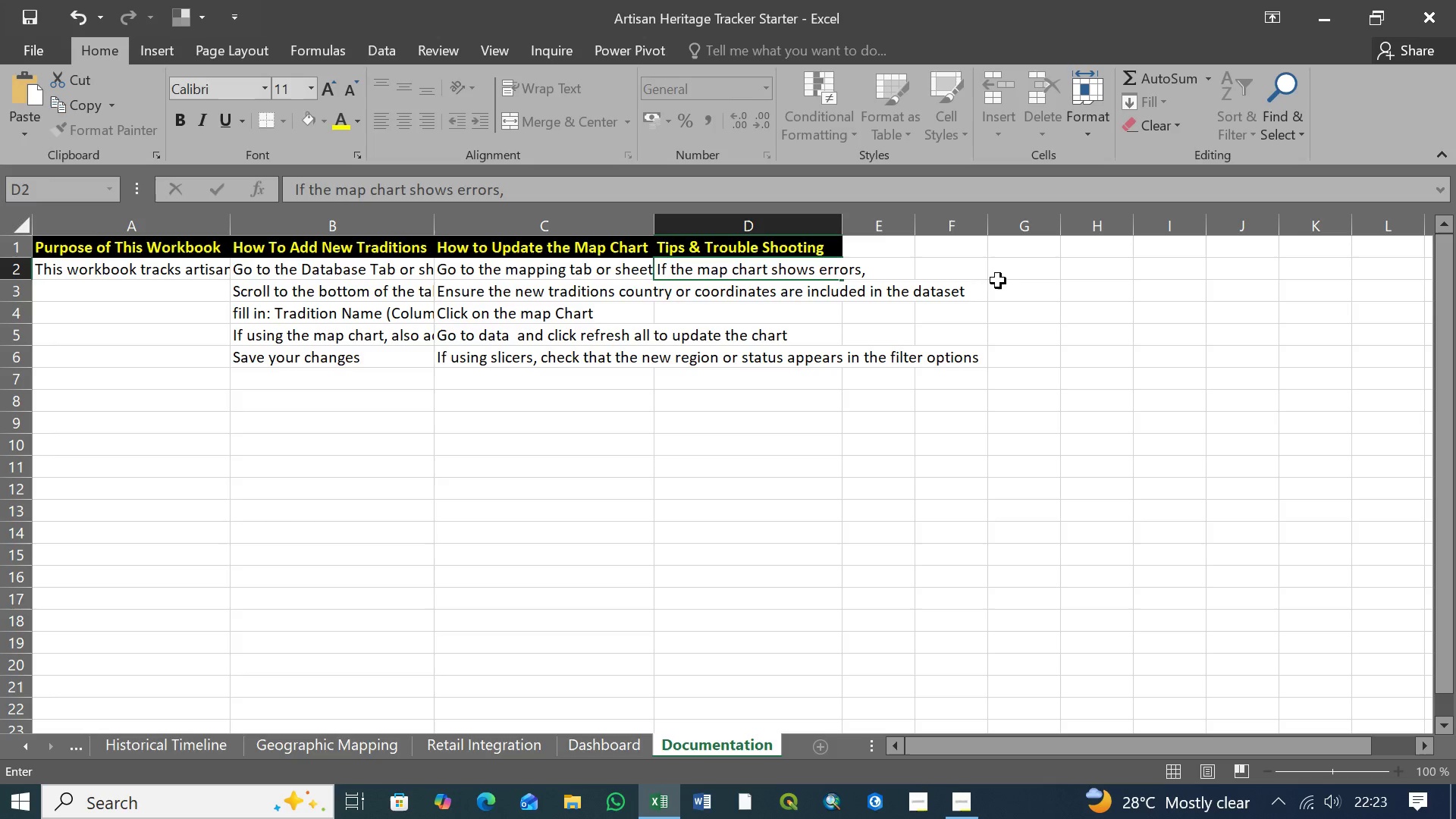 
wait(5.09)
 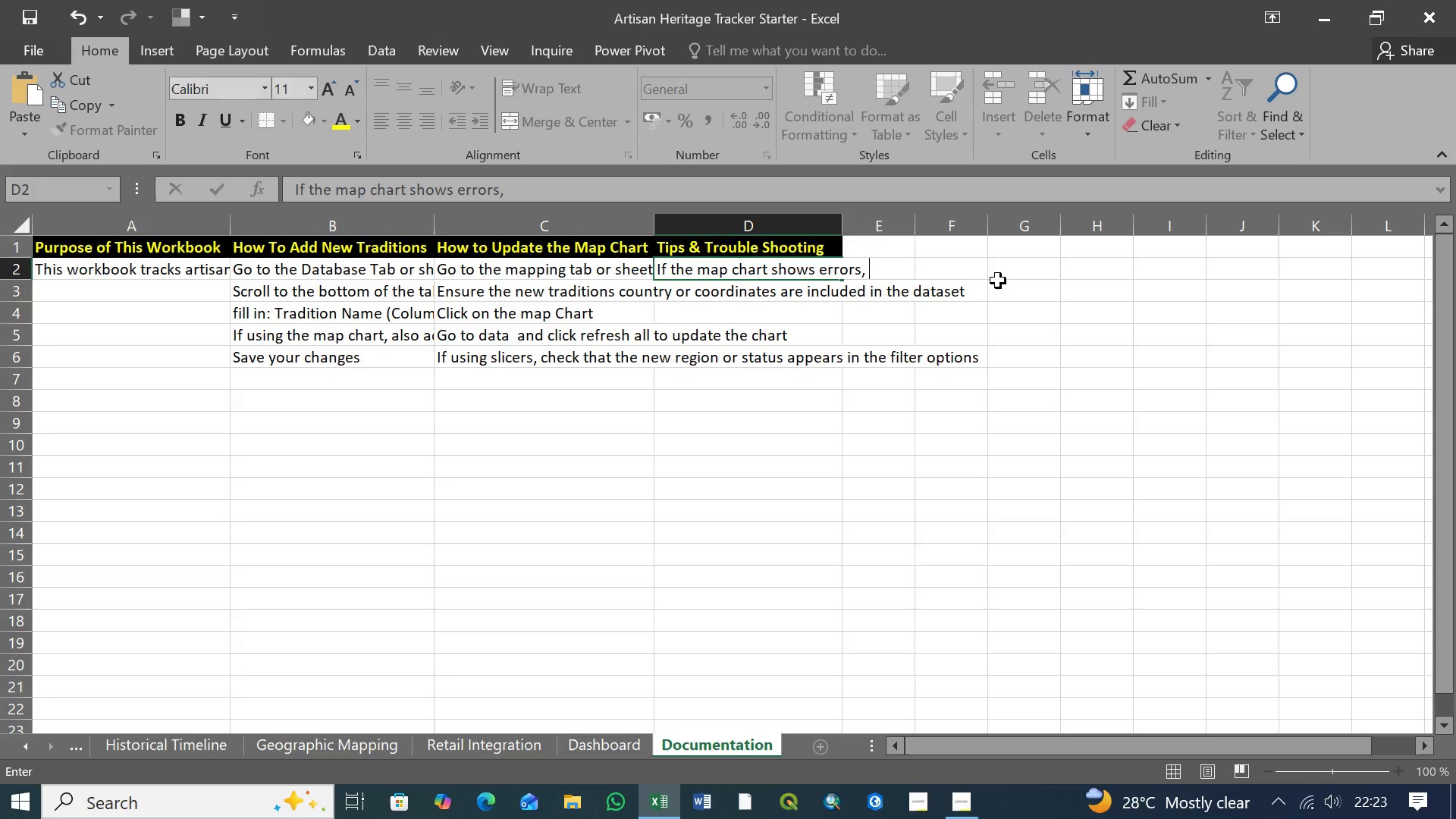 
type(check that )
 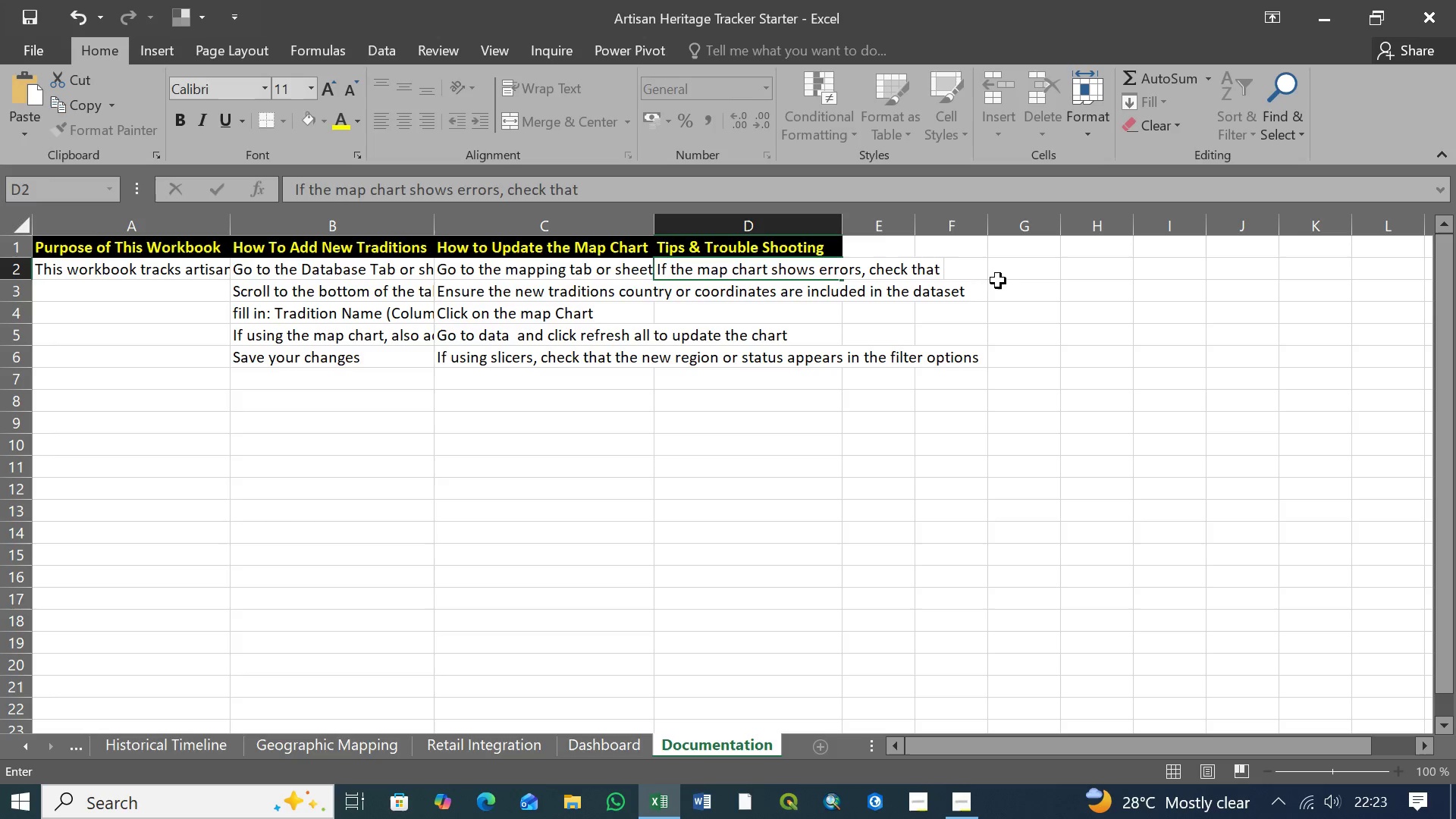 
key(Backspace)
 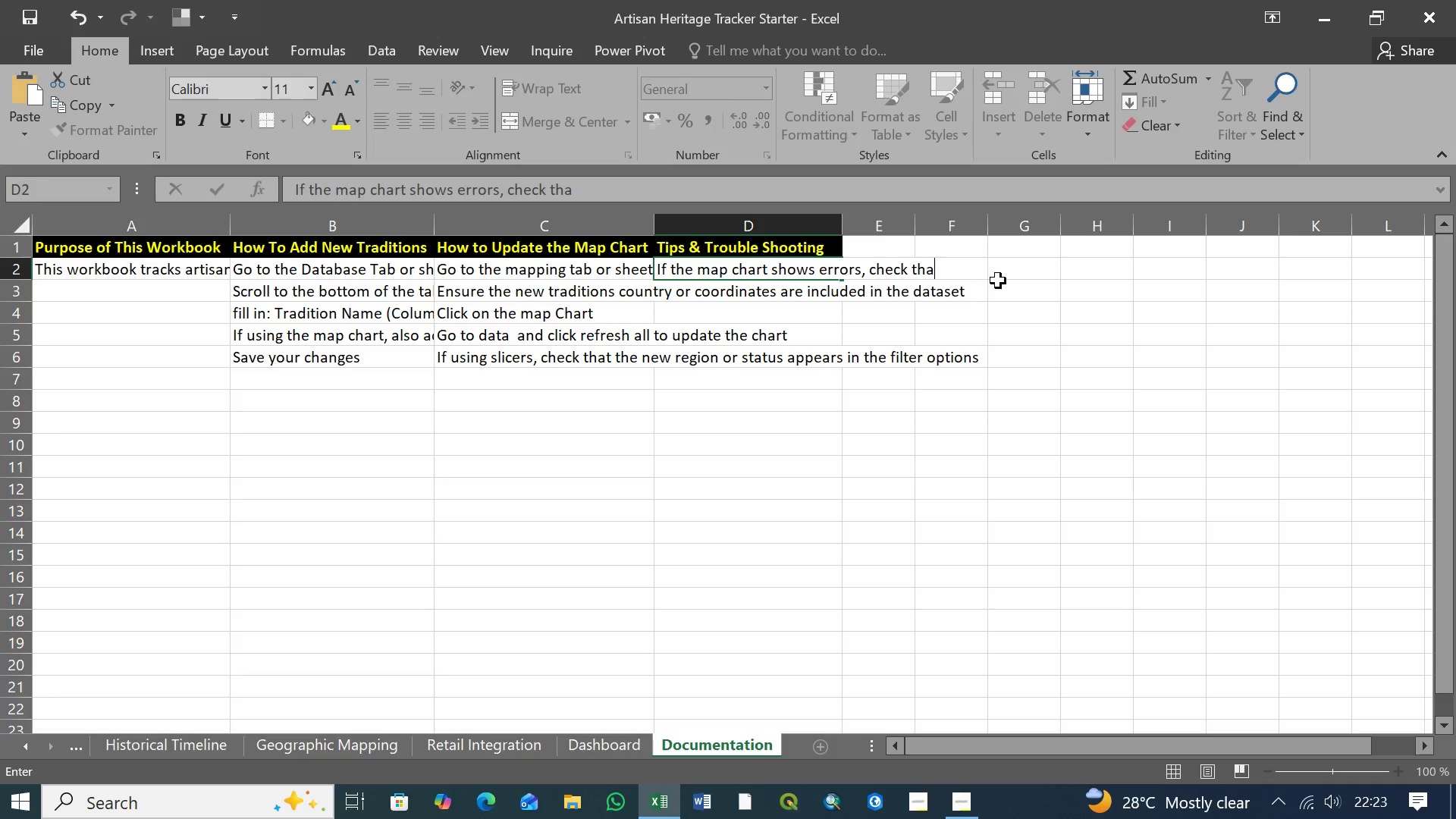 
key(Backspace)
 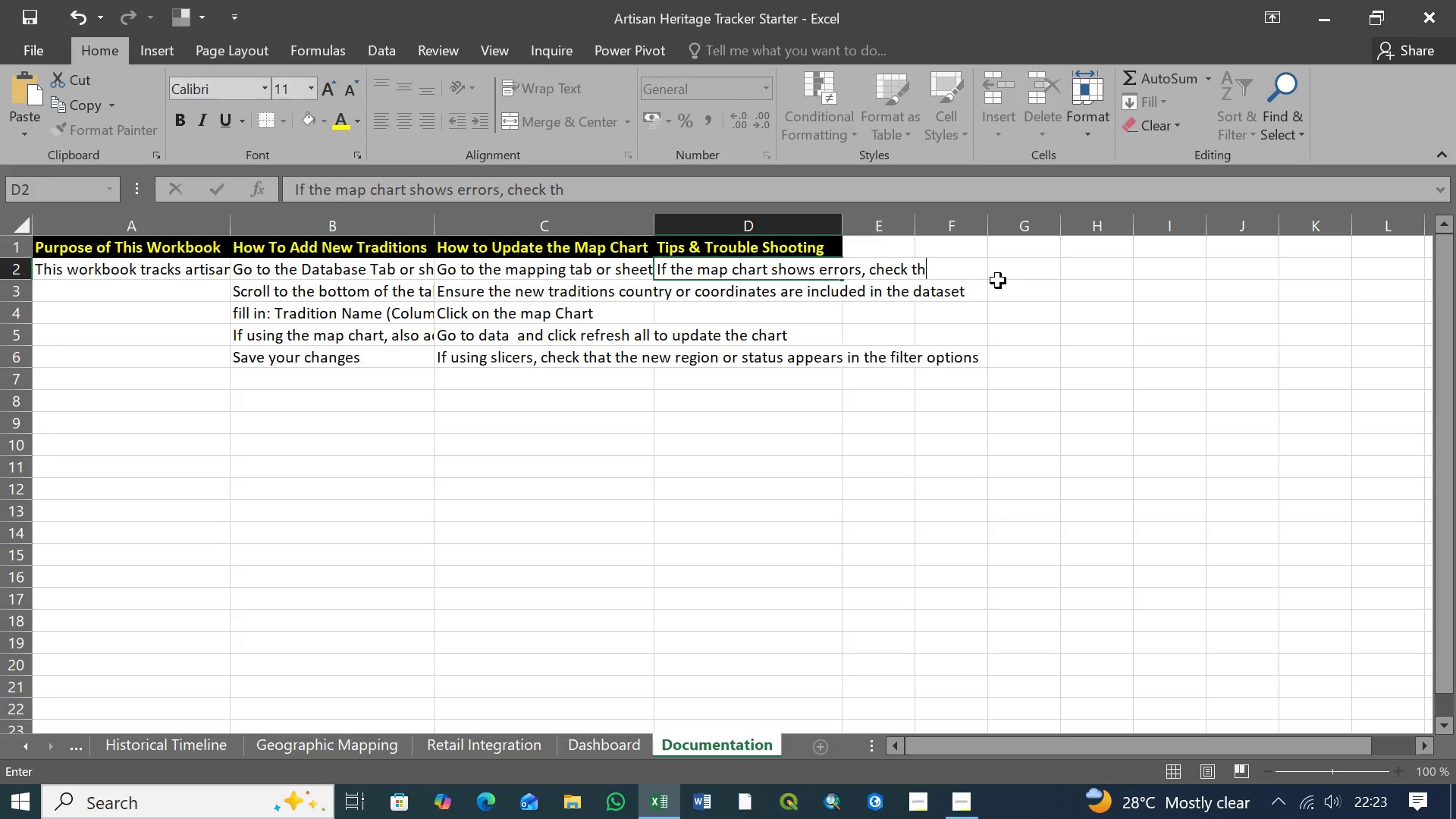 
key(Backspace)
 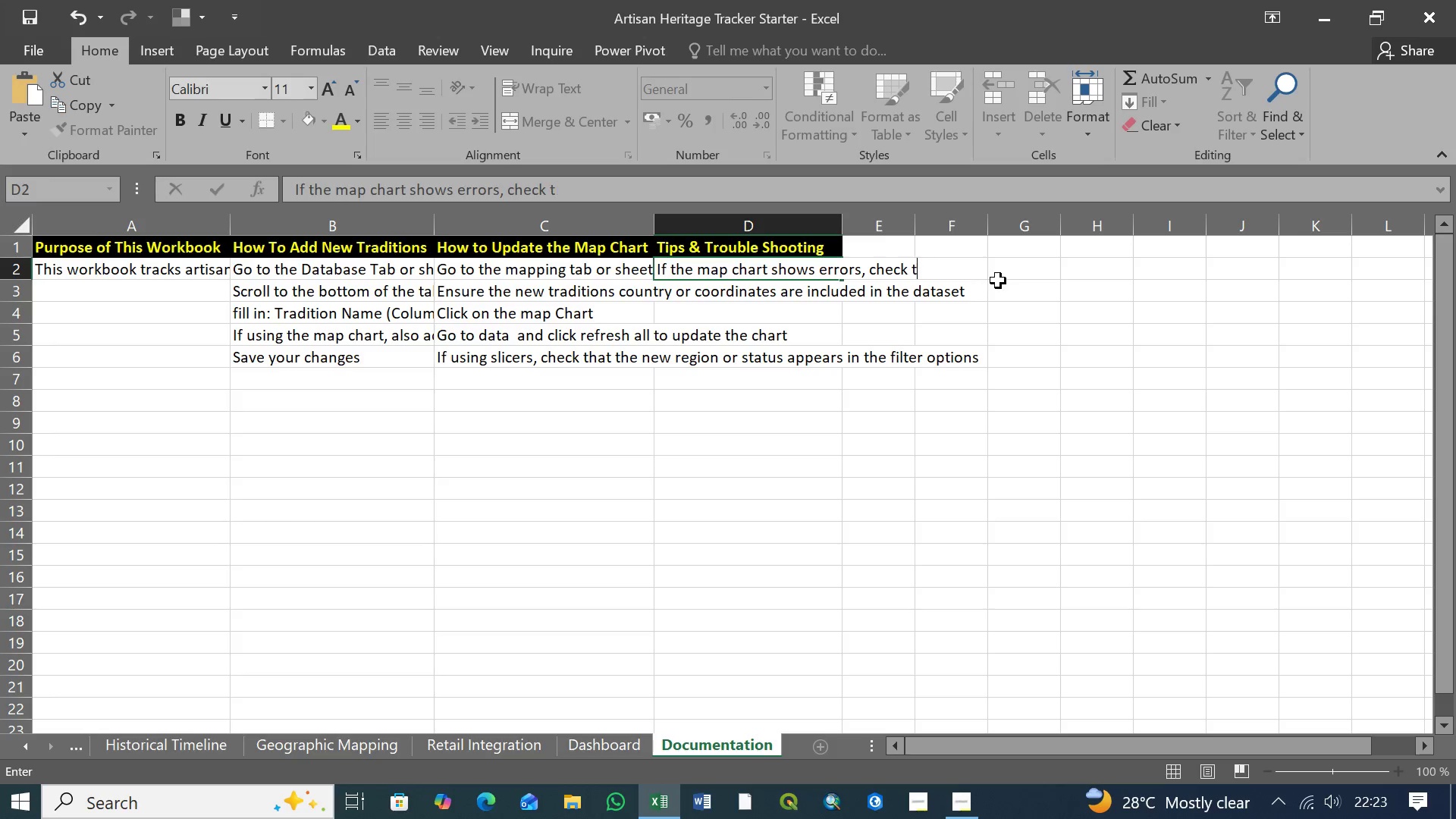 
key(Backspace)
 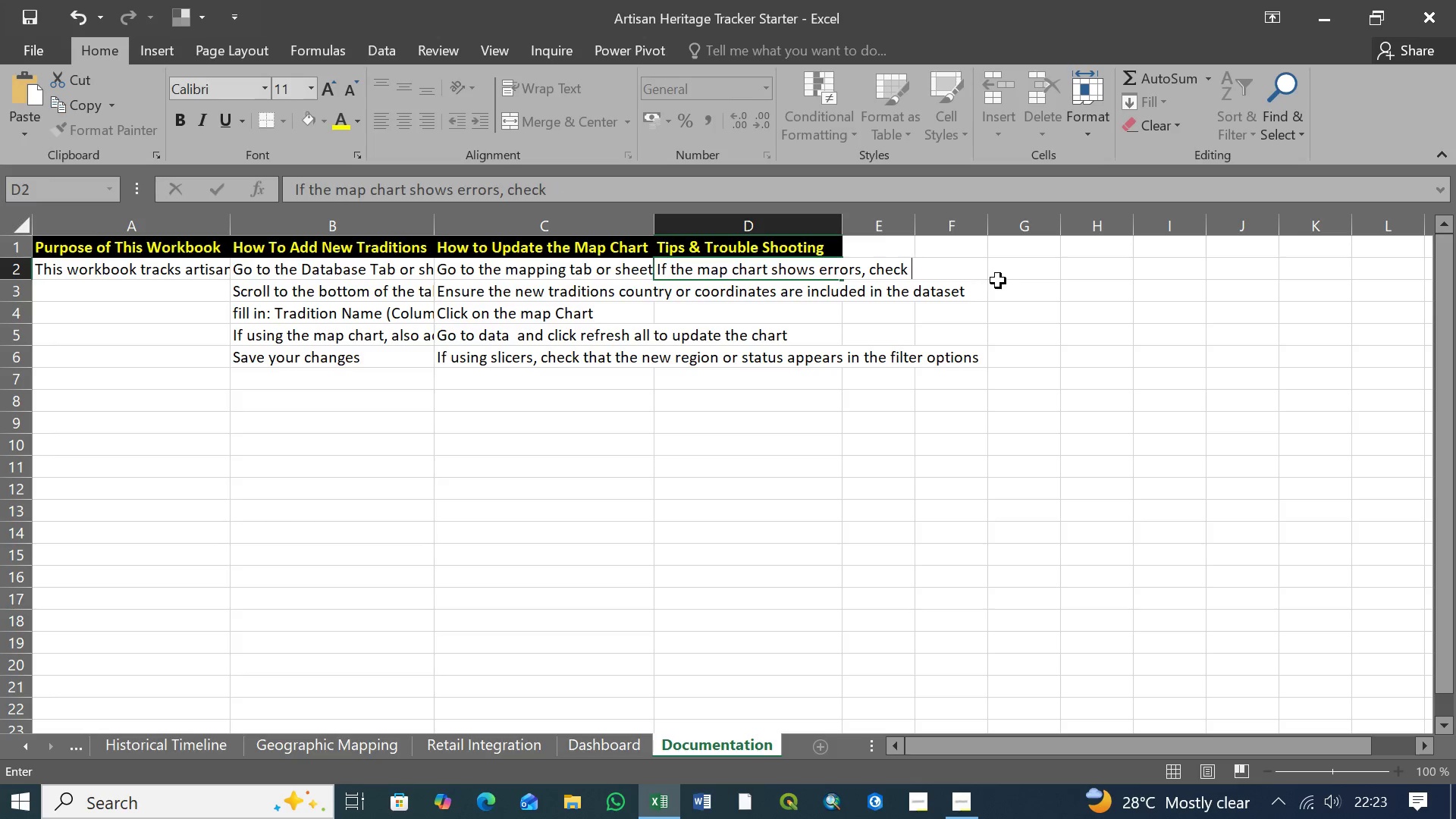 
key(Backspace)
 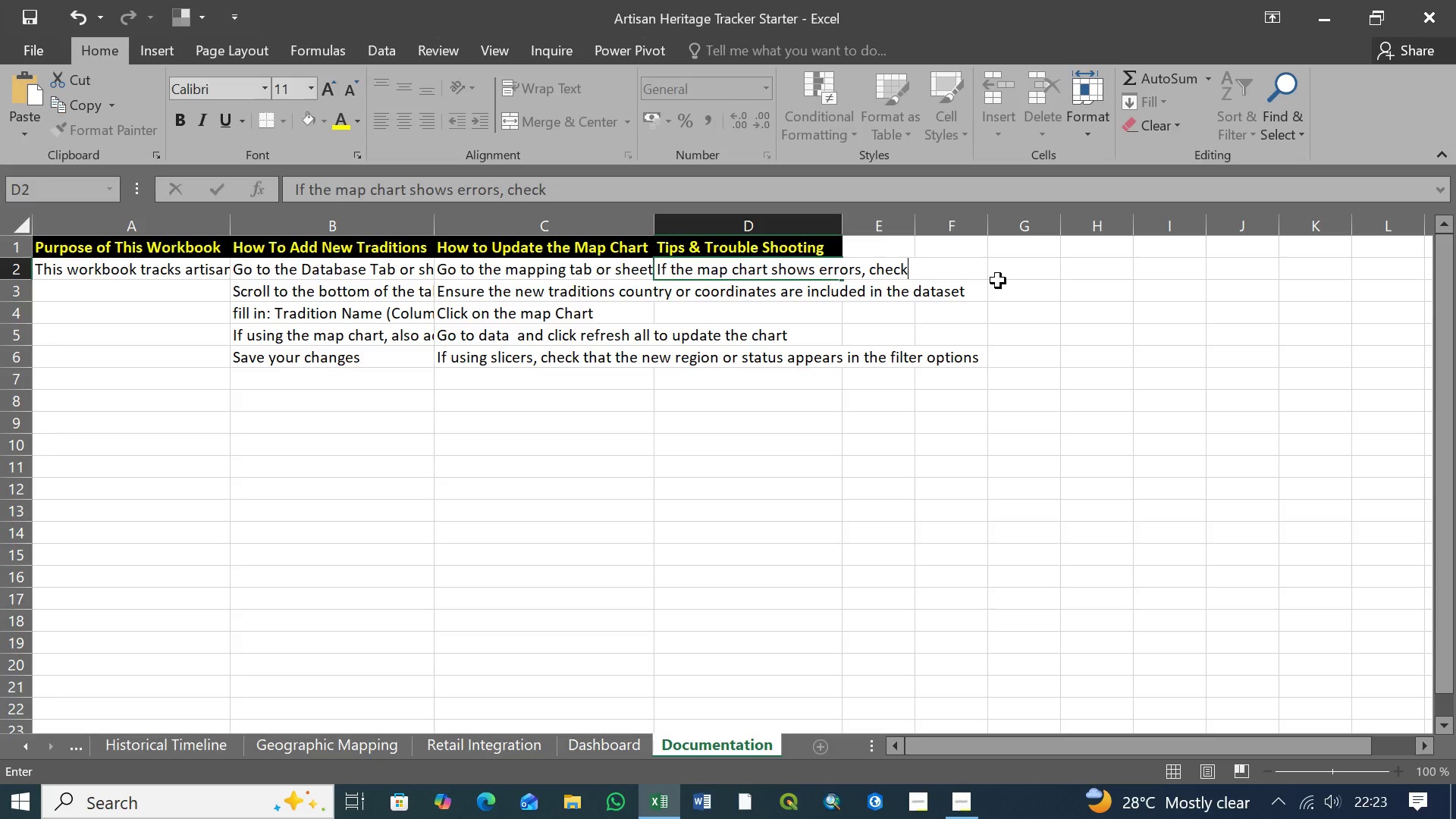 
key(Backspace)
 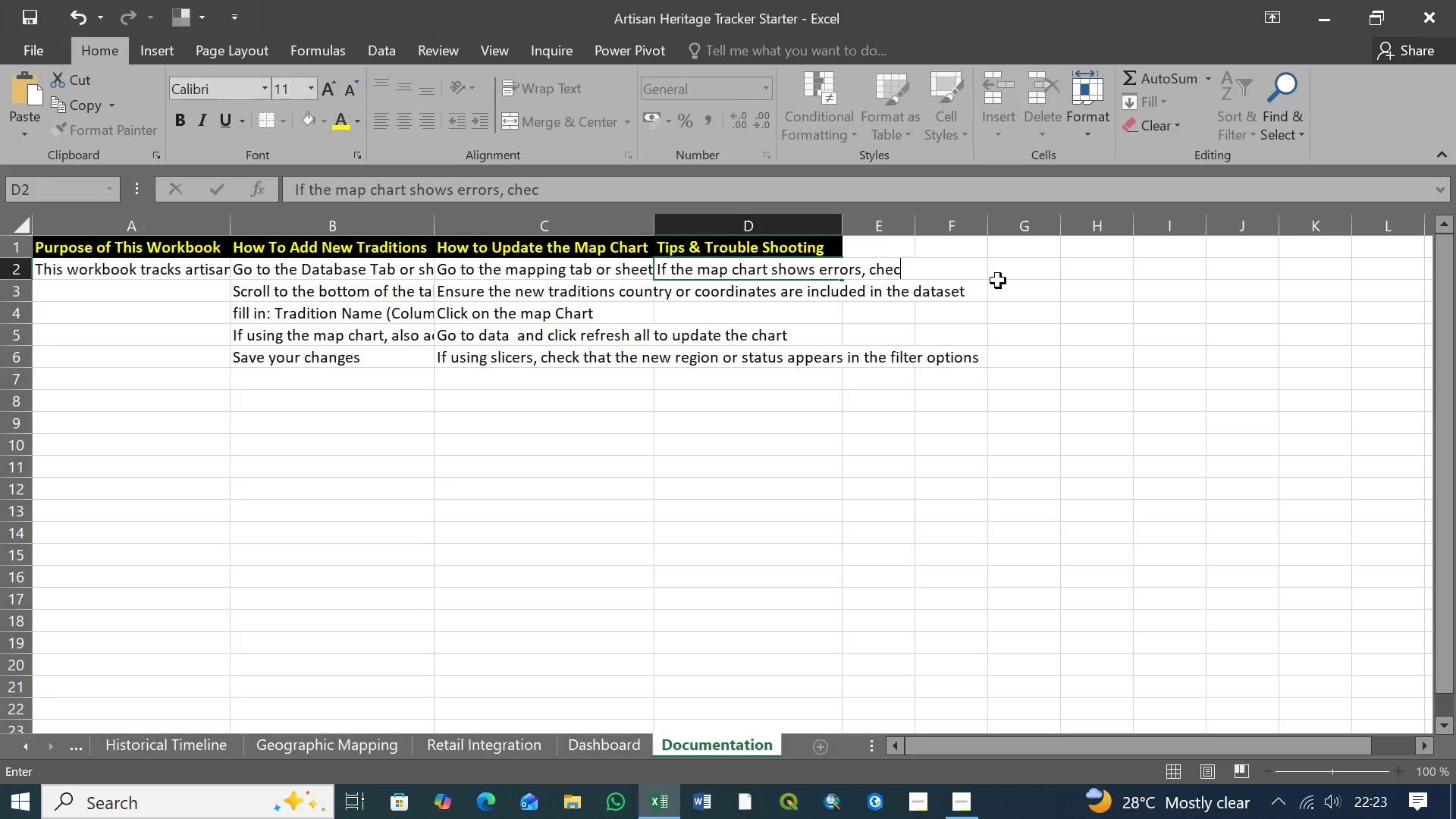 
key(Backspace)
 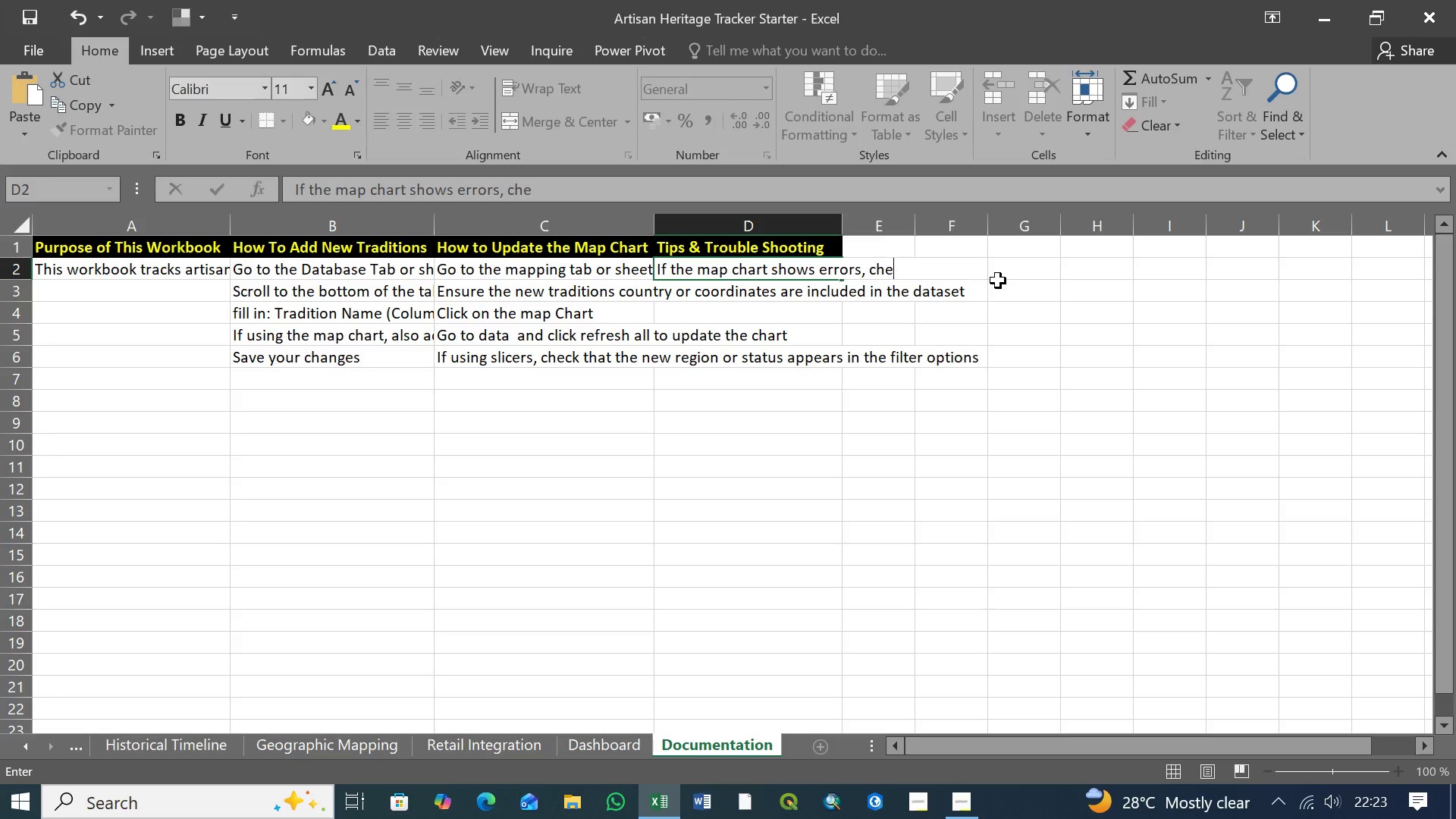 
key(Backspace)
 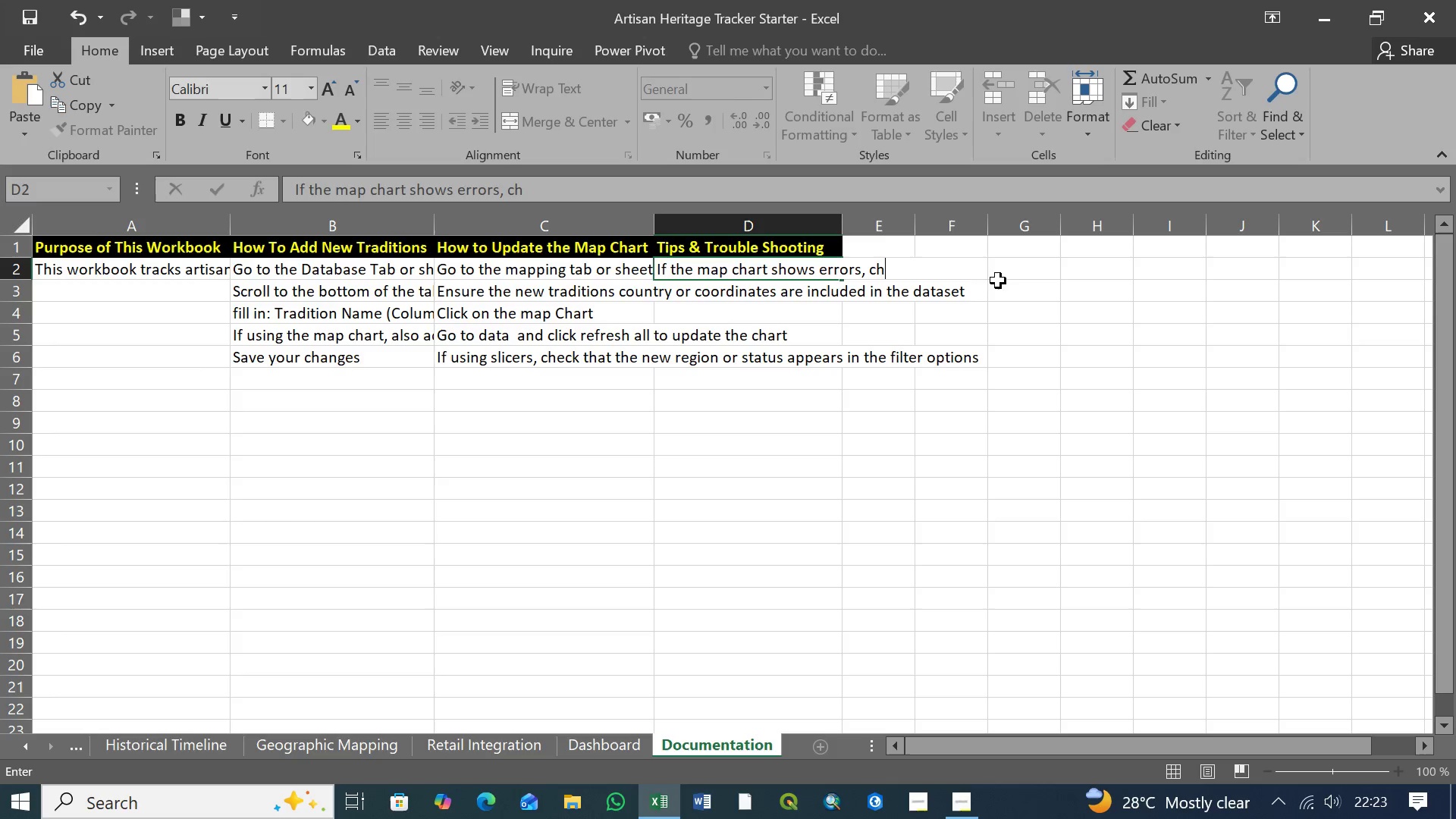 
key(Backspace)
 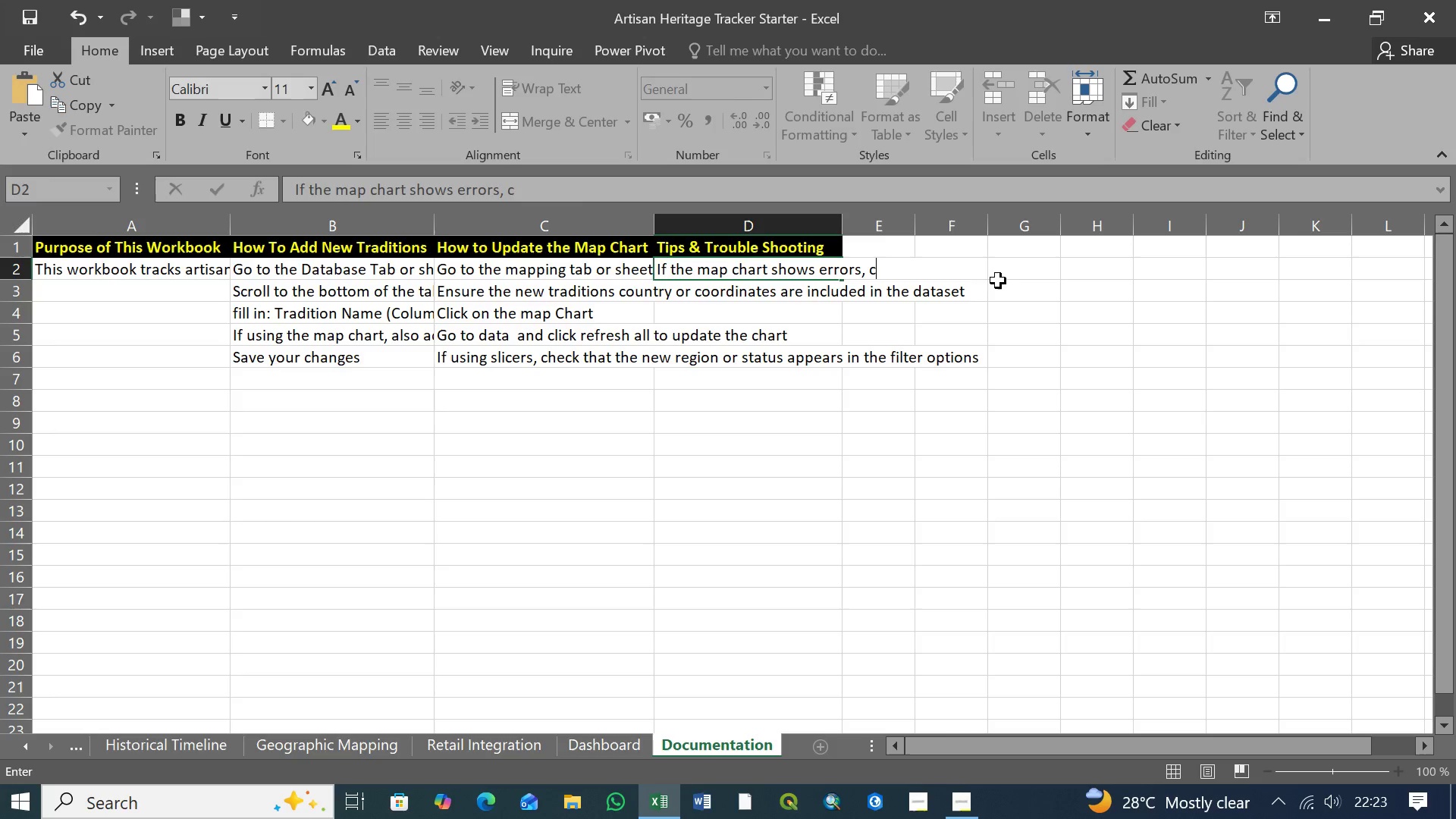 
key(Backspace)
 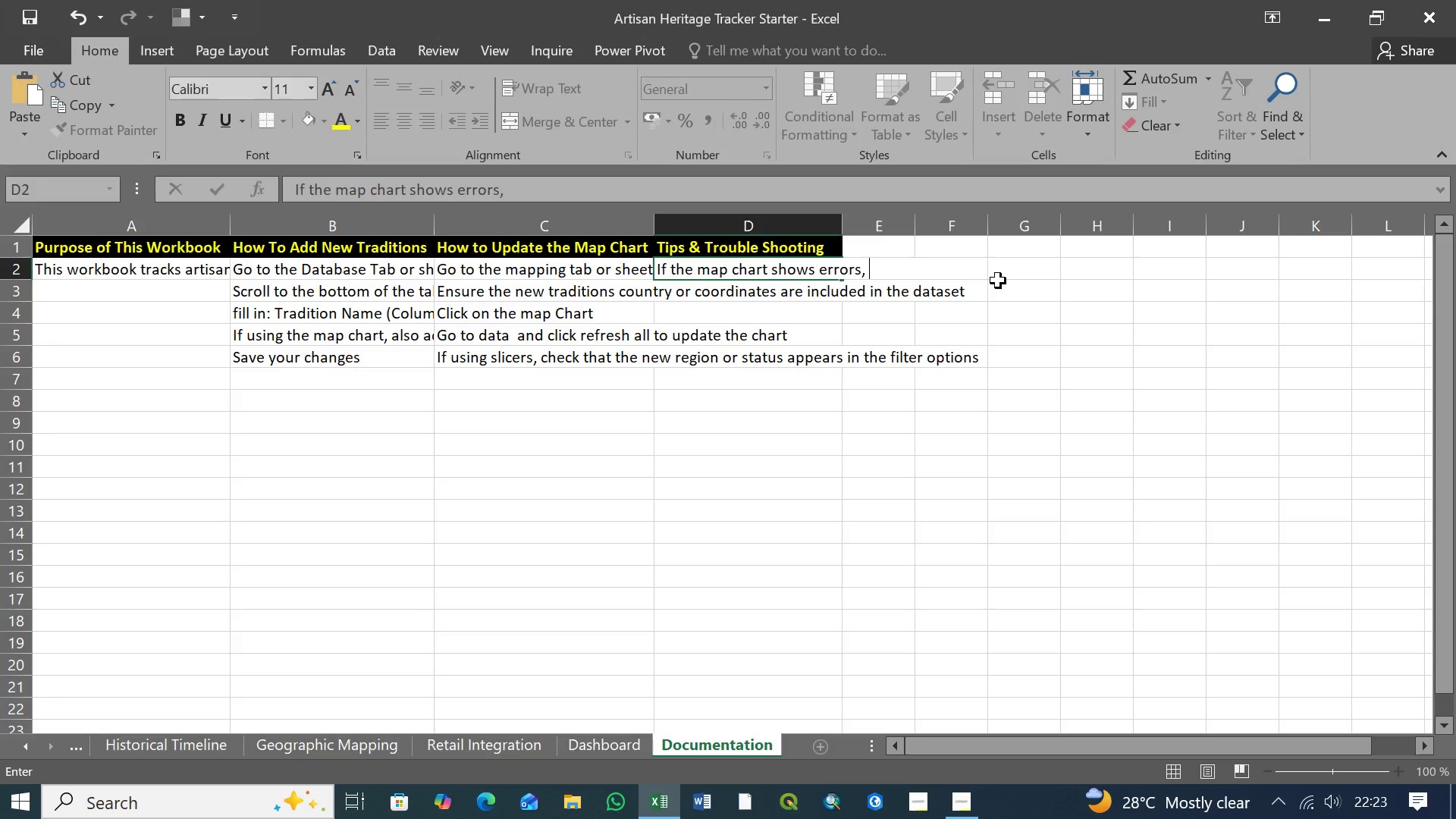 
key(Backspace)
 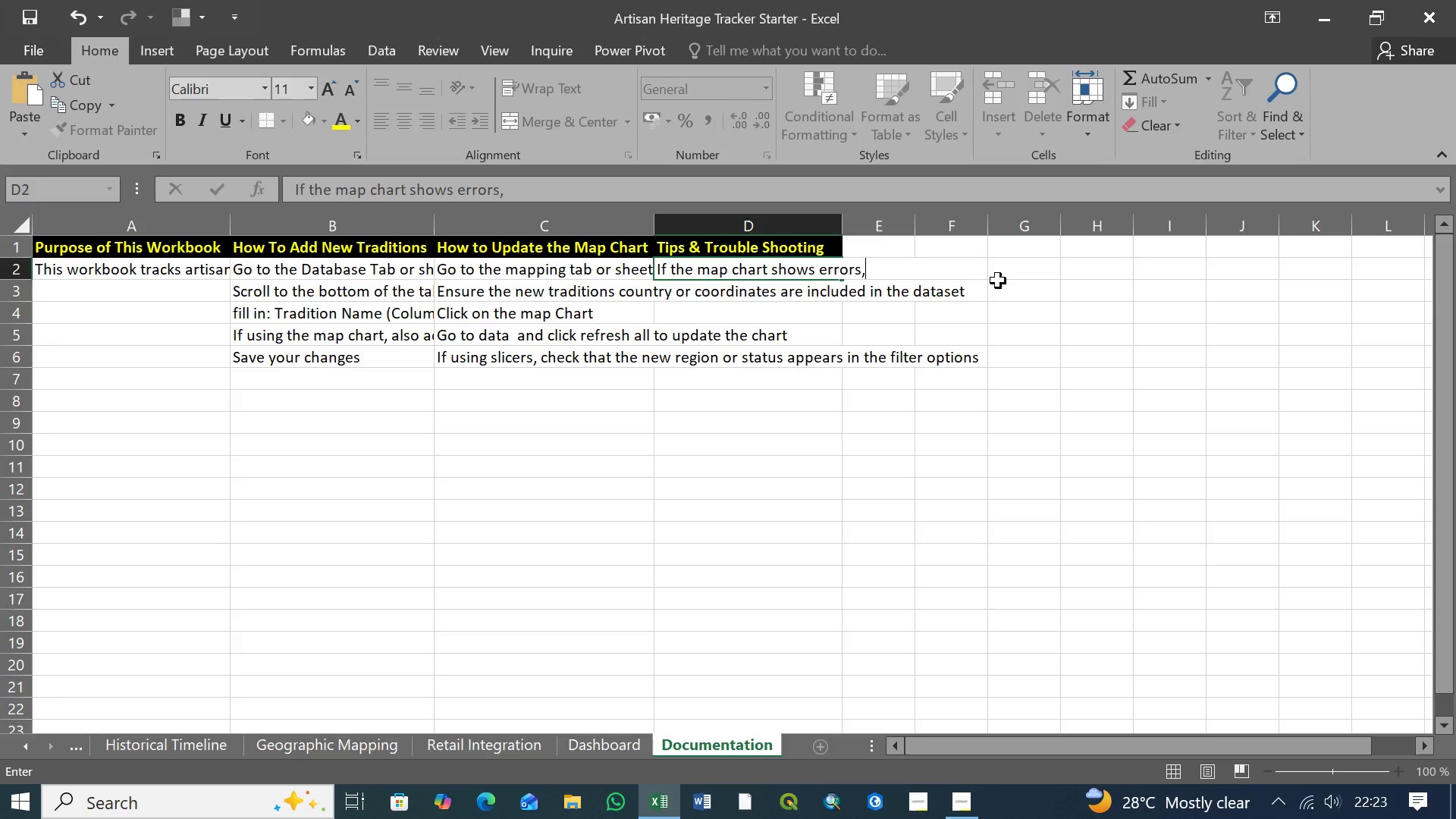 
key(Backspace)
 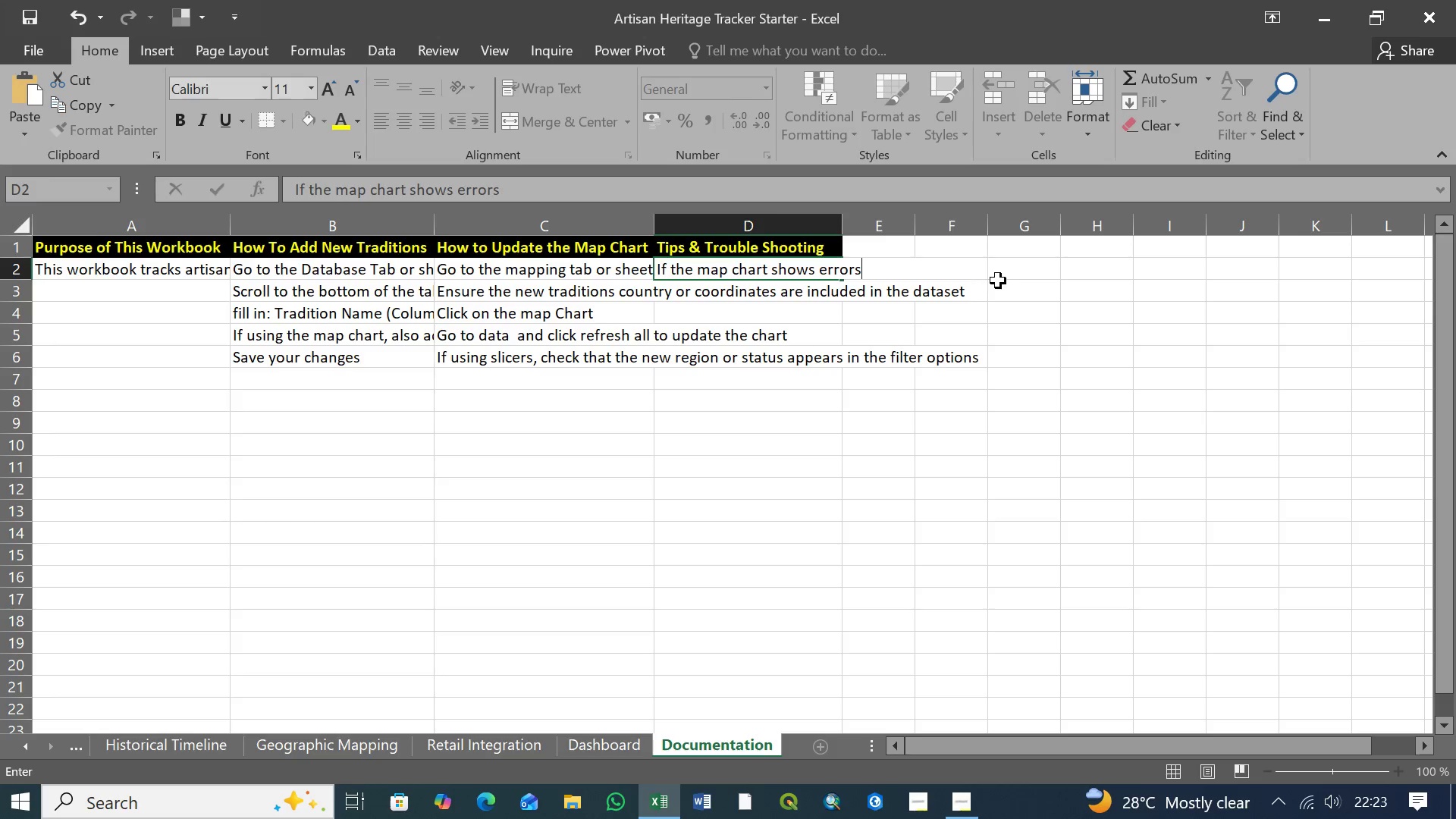 
key(Backspace)
 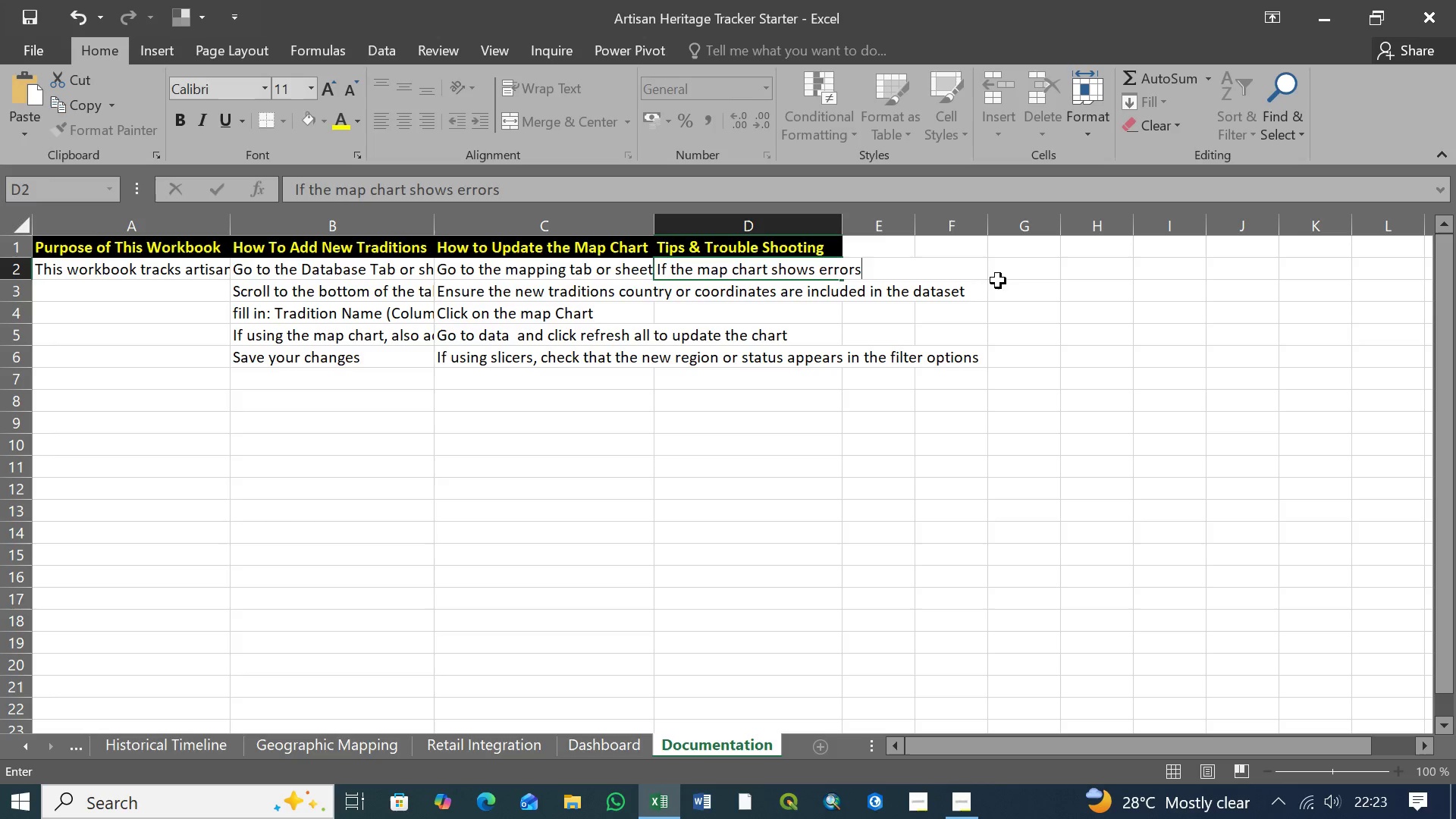 
key(Comma)
 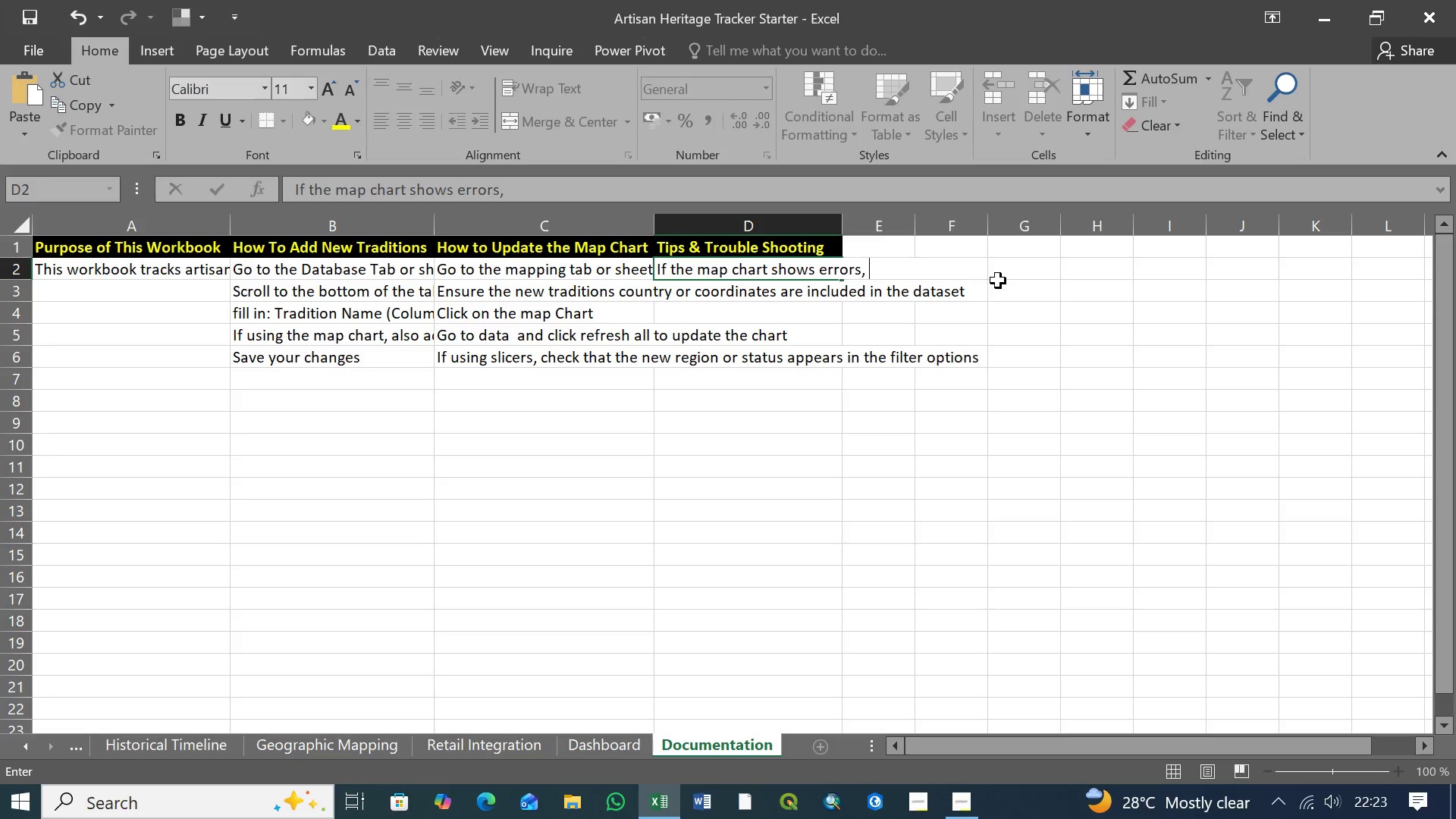 
key(Space)
 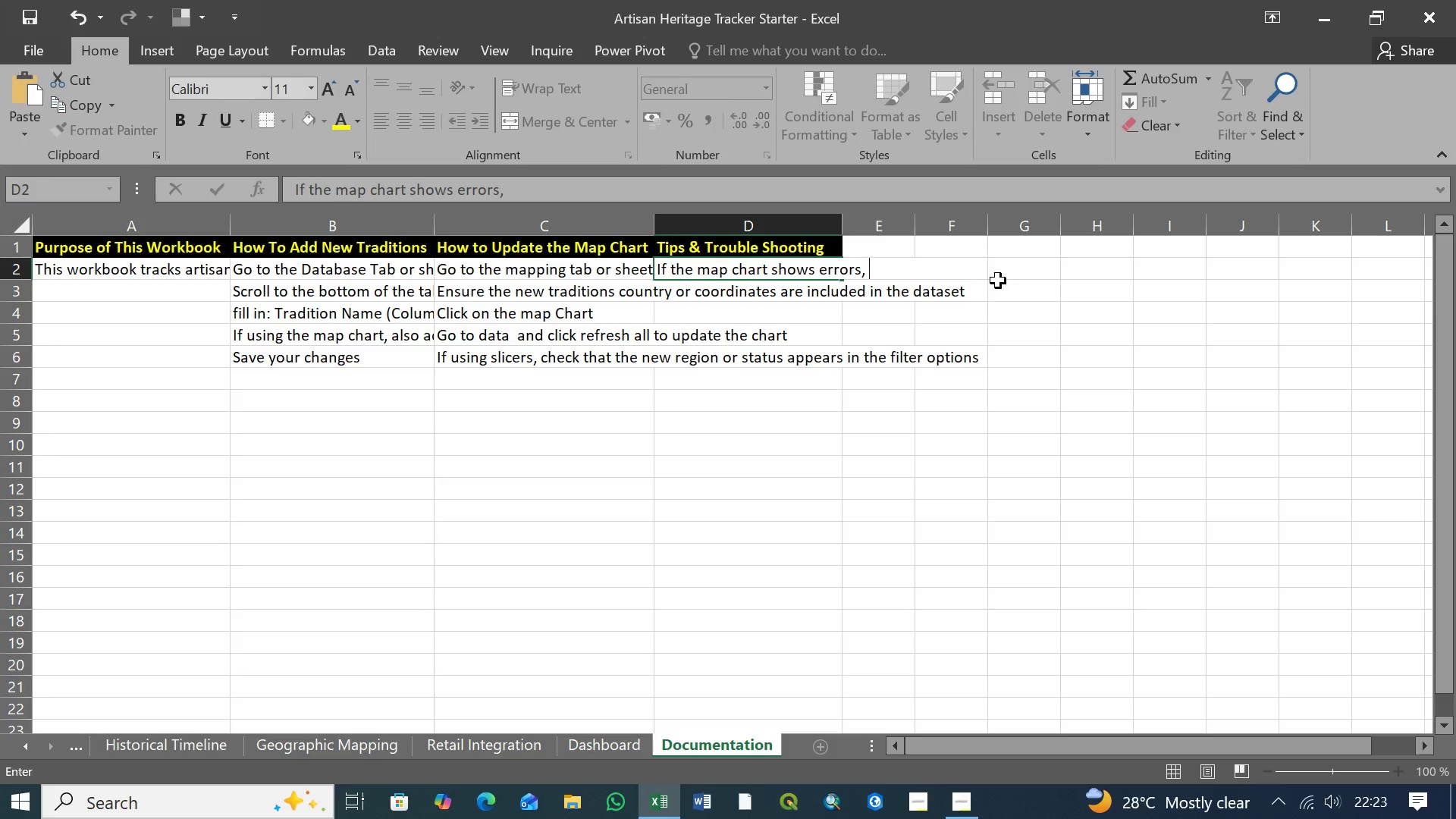 
key(Control+Z)
 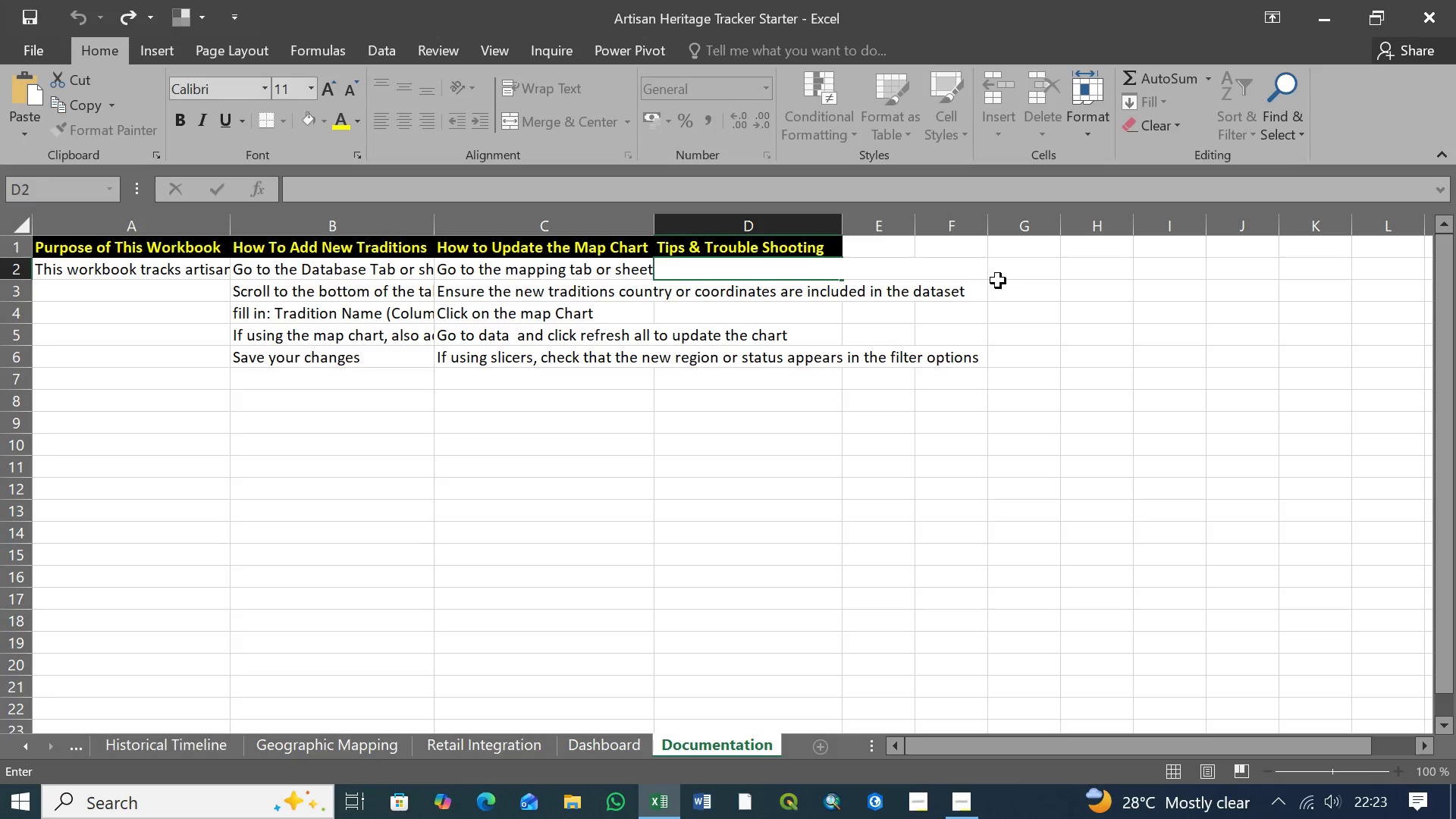 
key(Control+Z)
 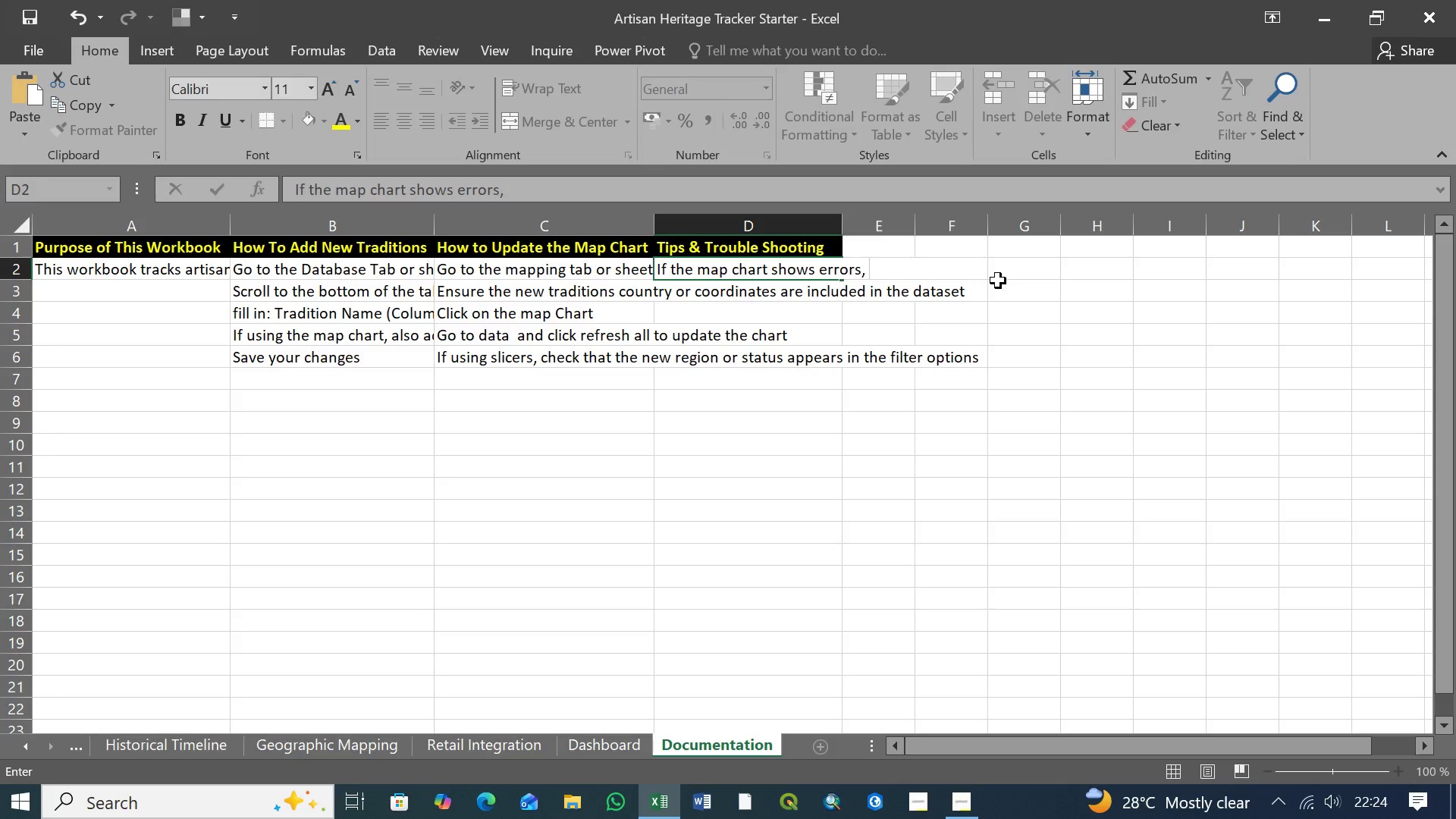 
type(check that )
 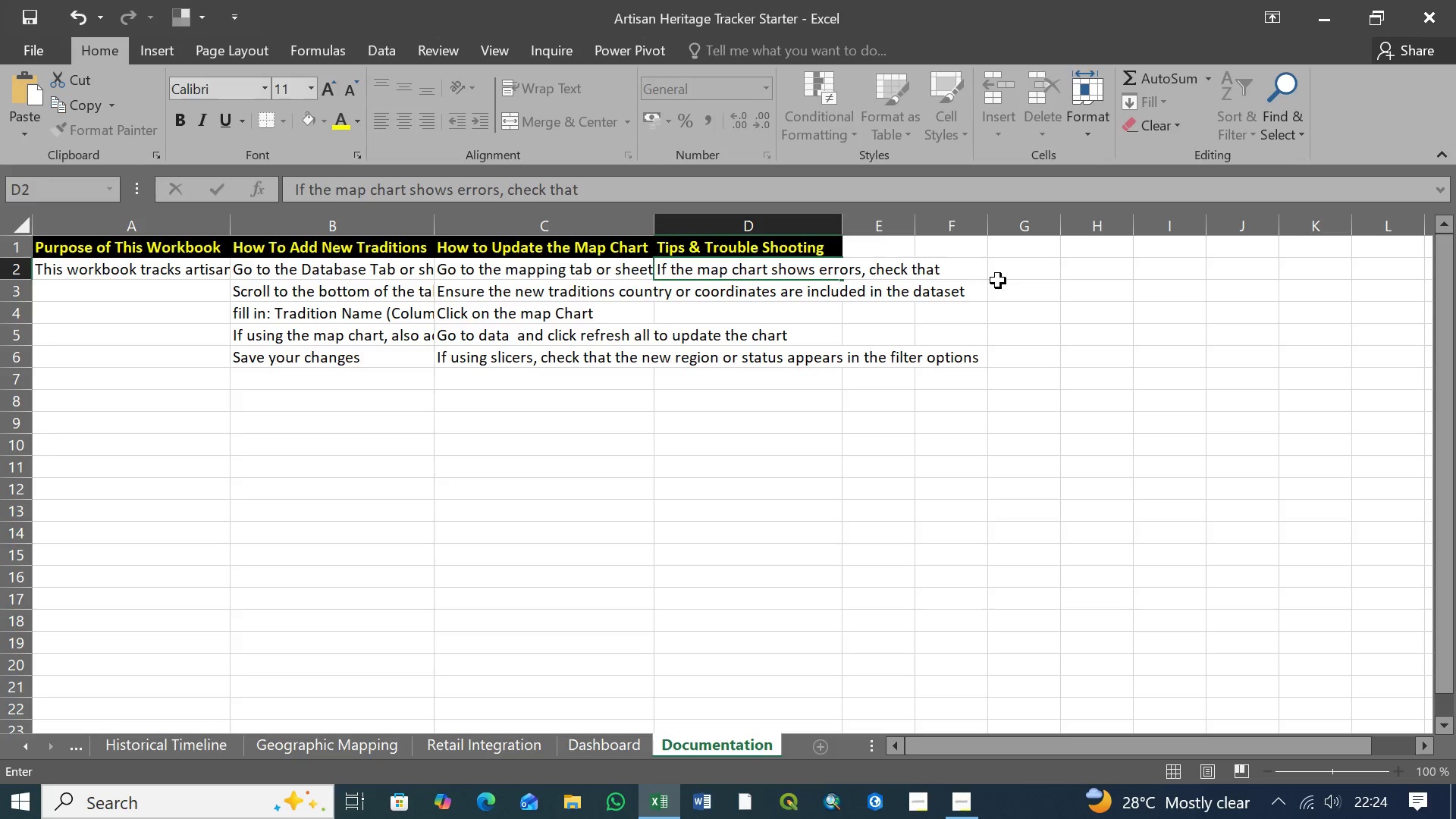 
wait(6.38)
 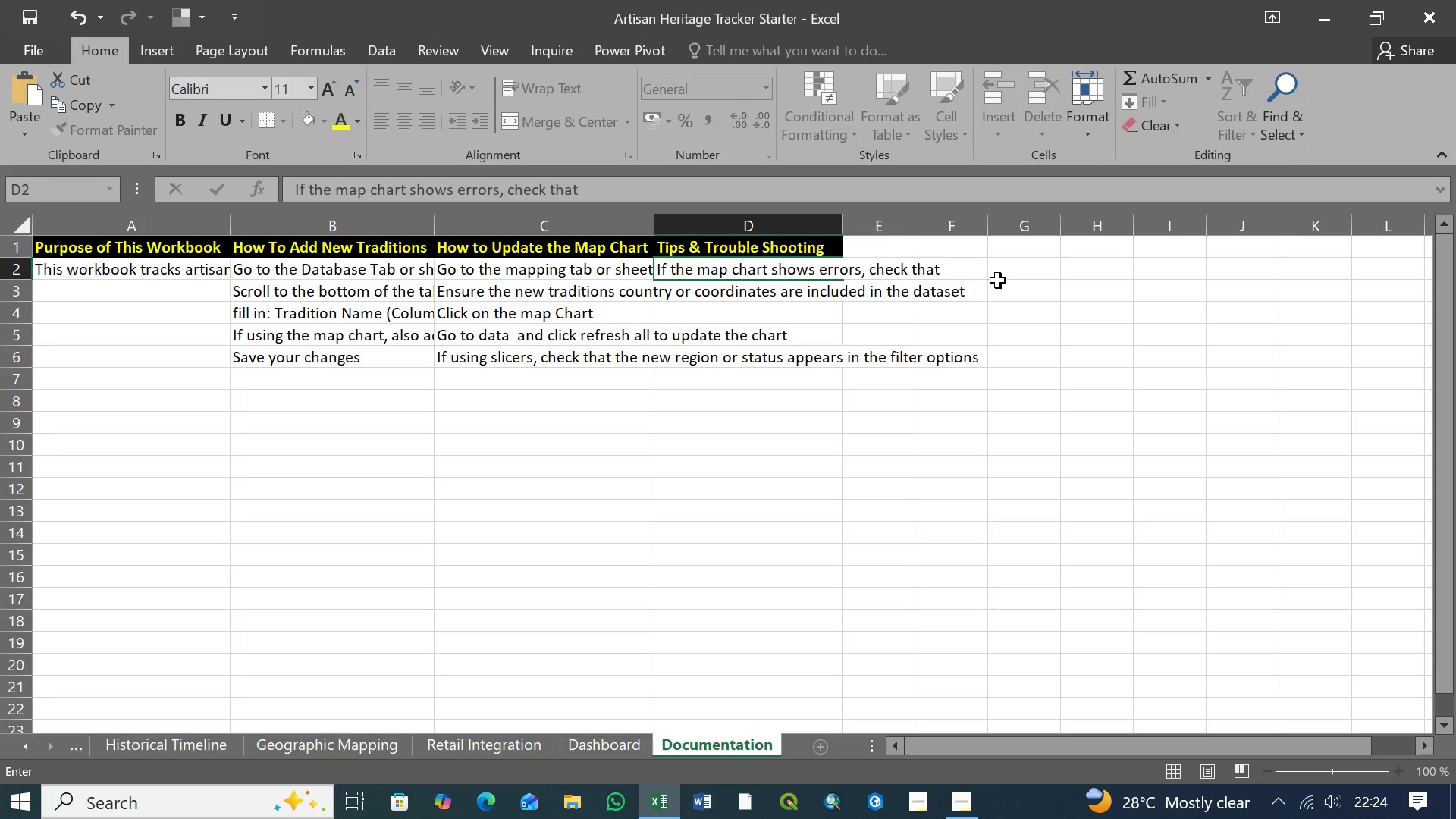 
type(country names are spelled correctly)
 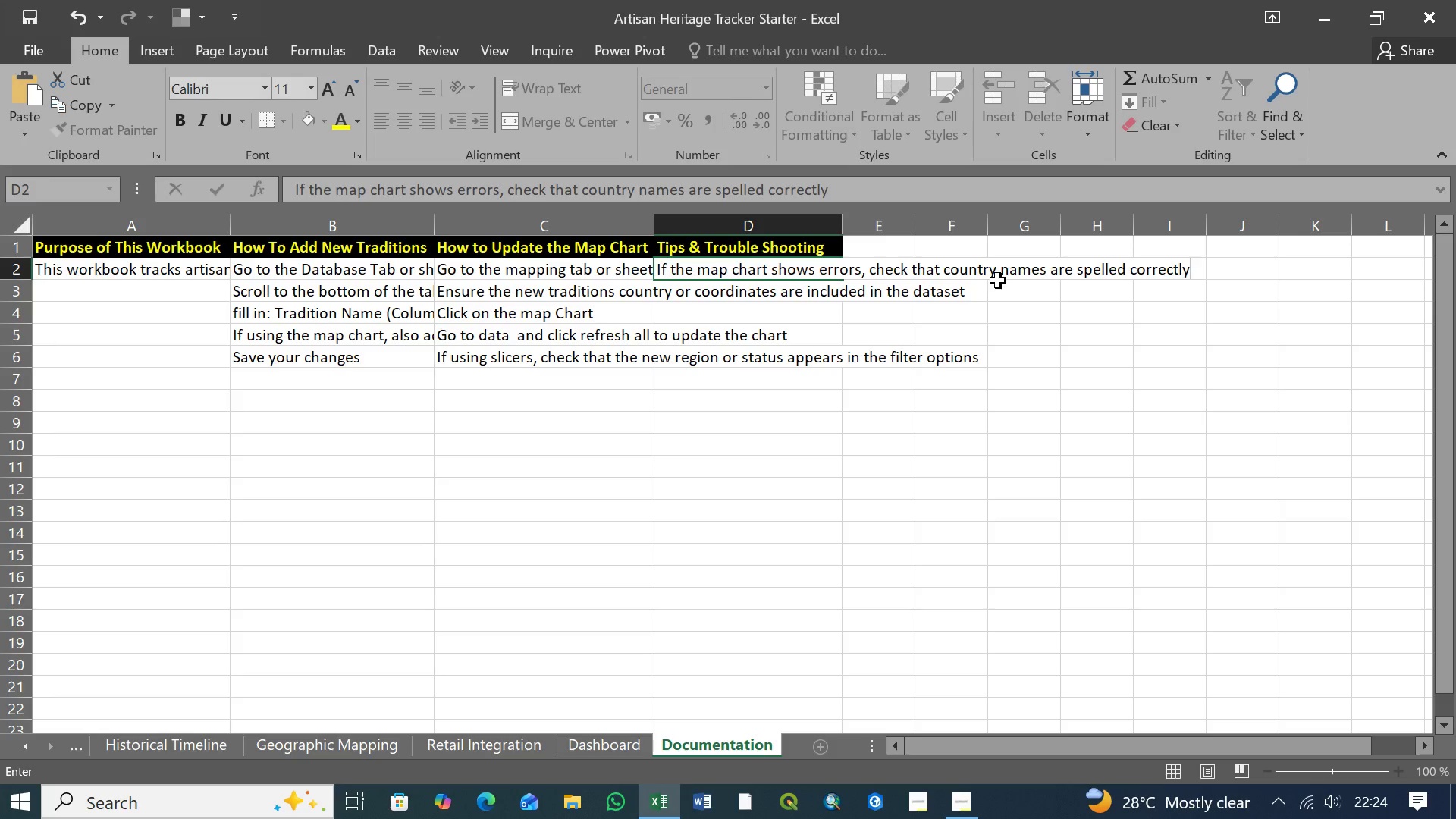 
key(Enter)
 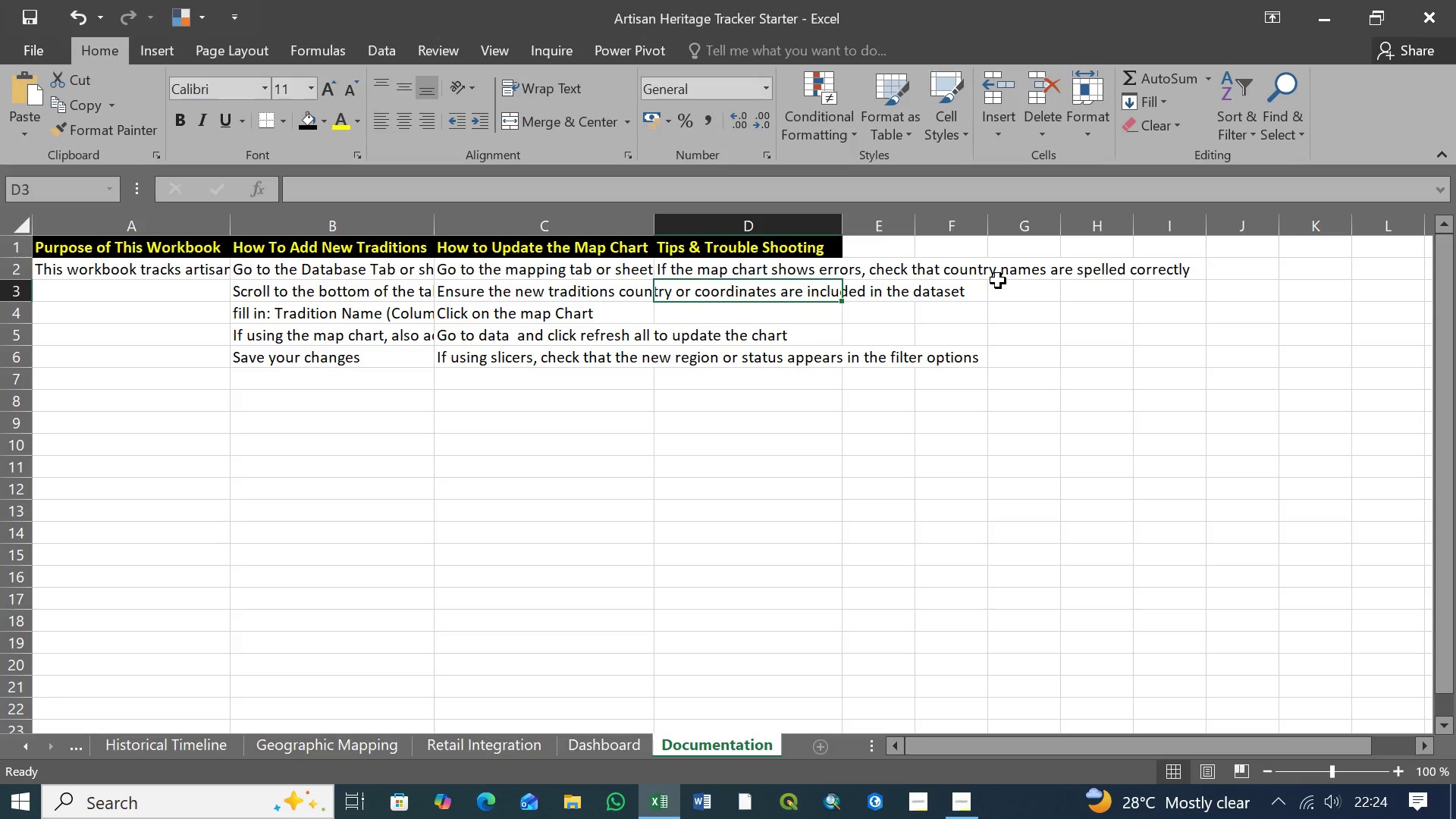 
wait(5.42)
 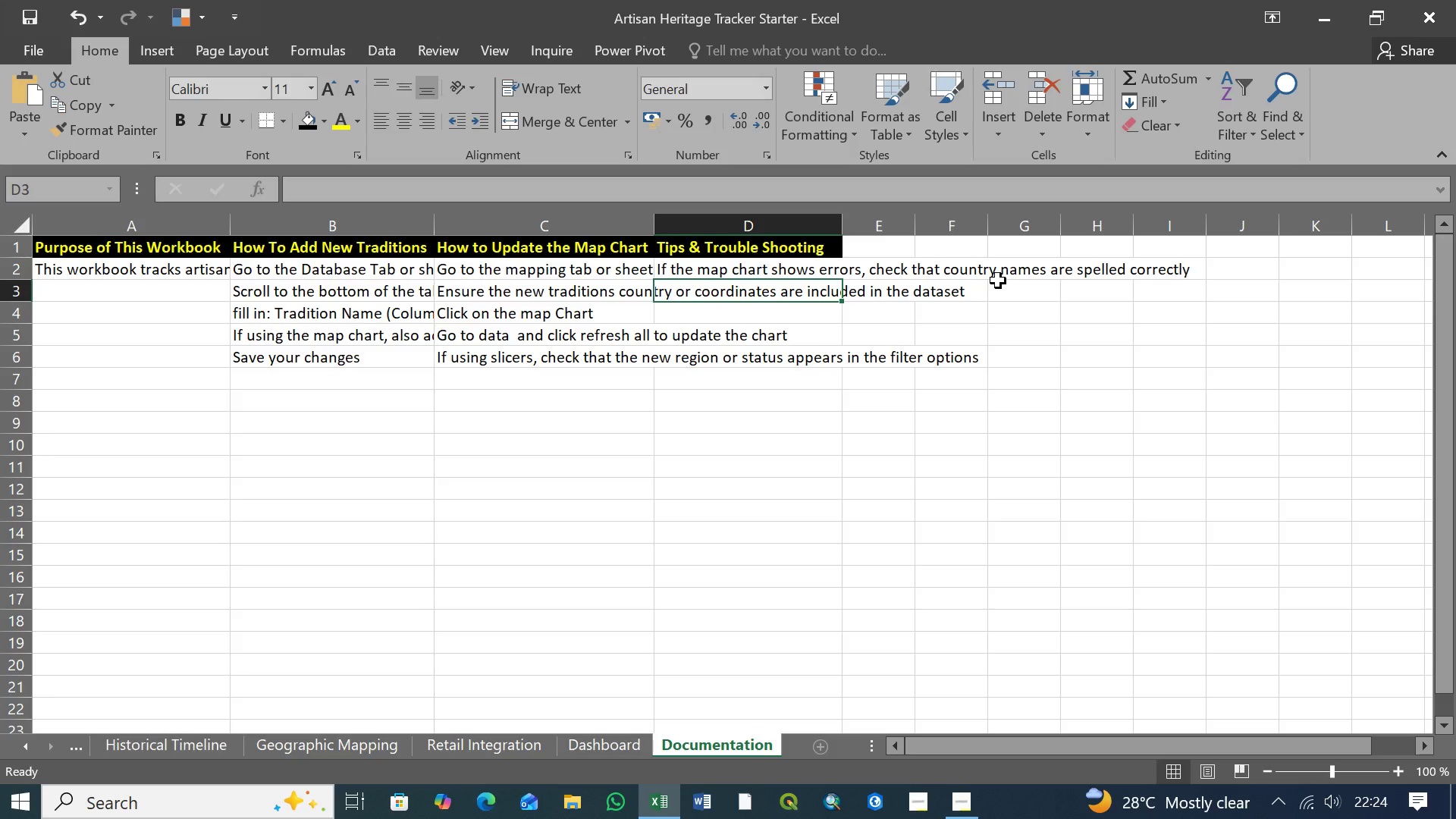 
type(f formulas return #N/A)
 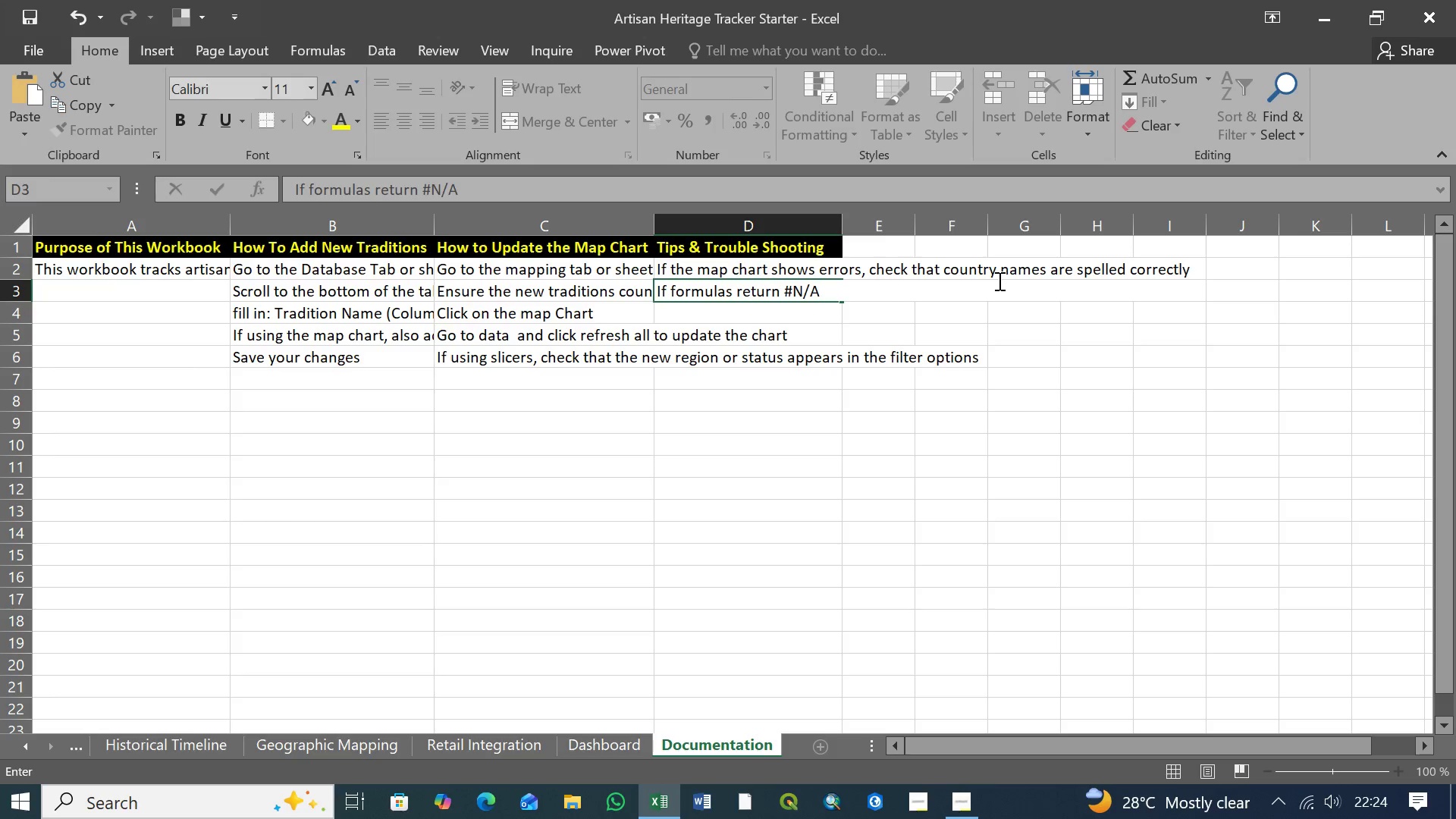 
wait(6.69)
 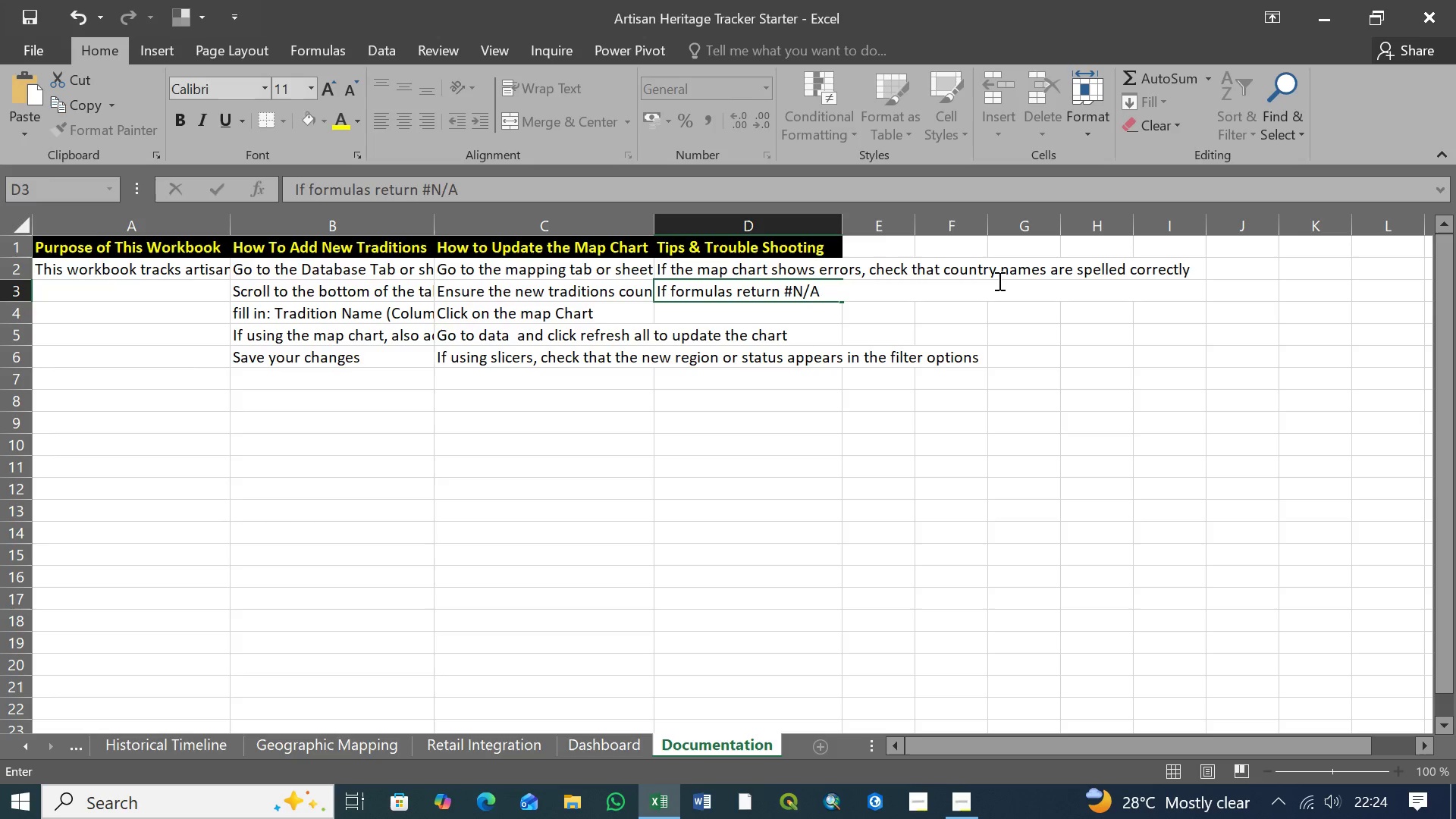 
type(, con)
key(Backspace)
 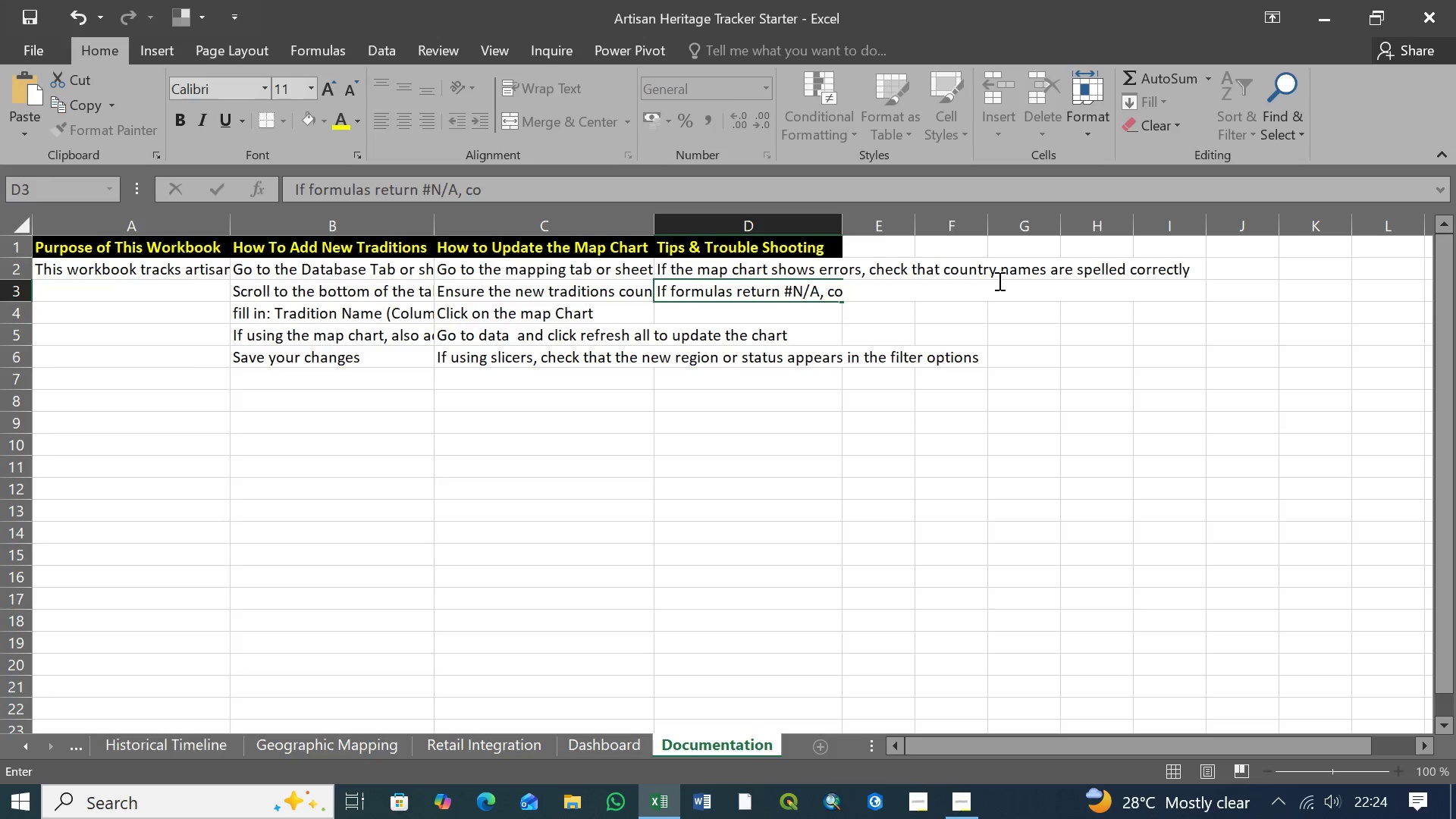 
type(nfrm)
 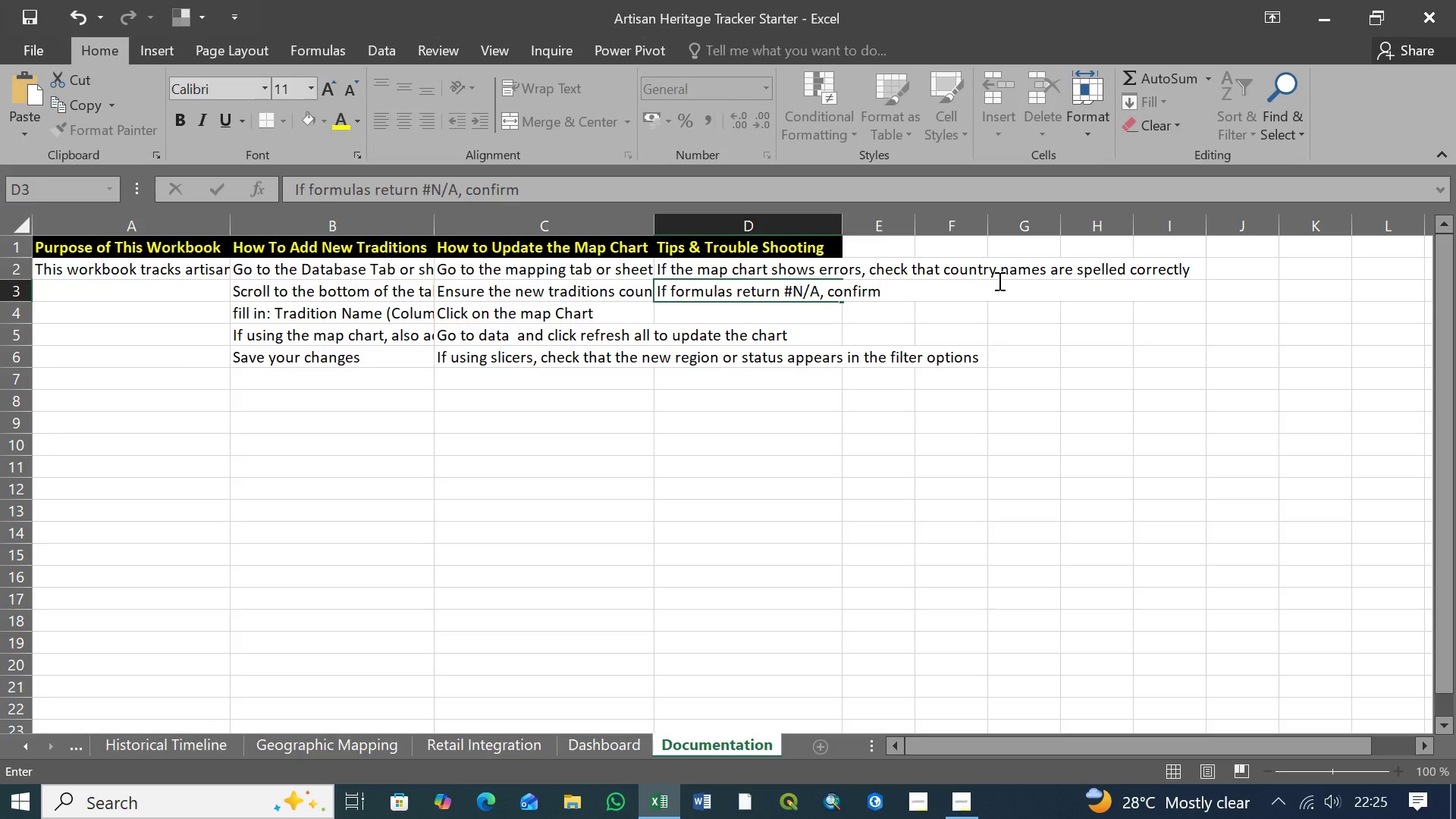 
wait(8.61)
 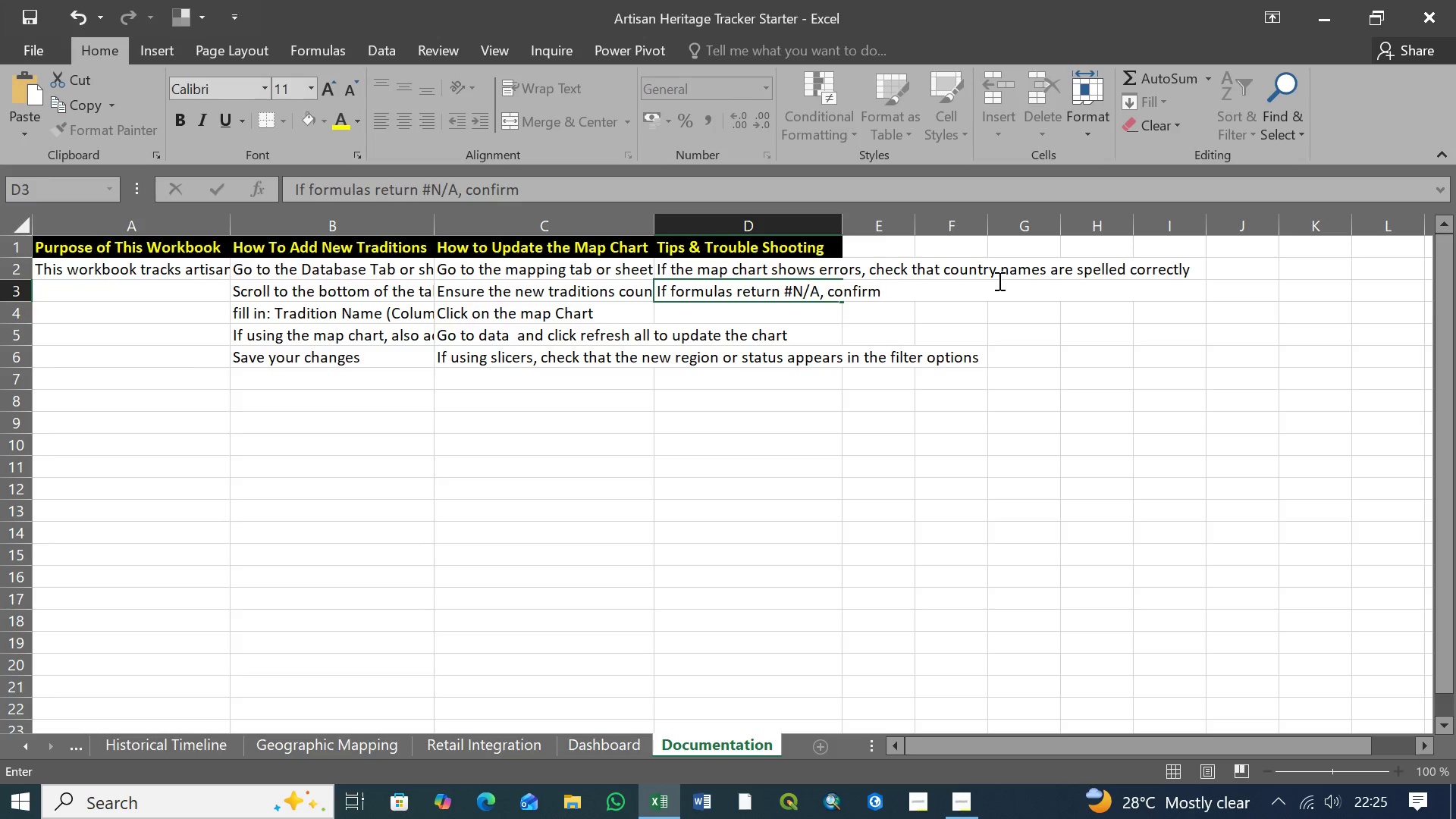 
type( product)
 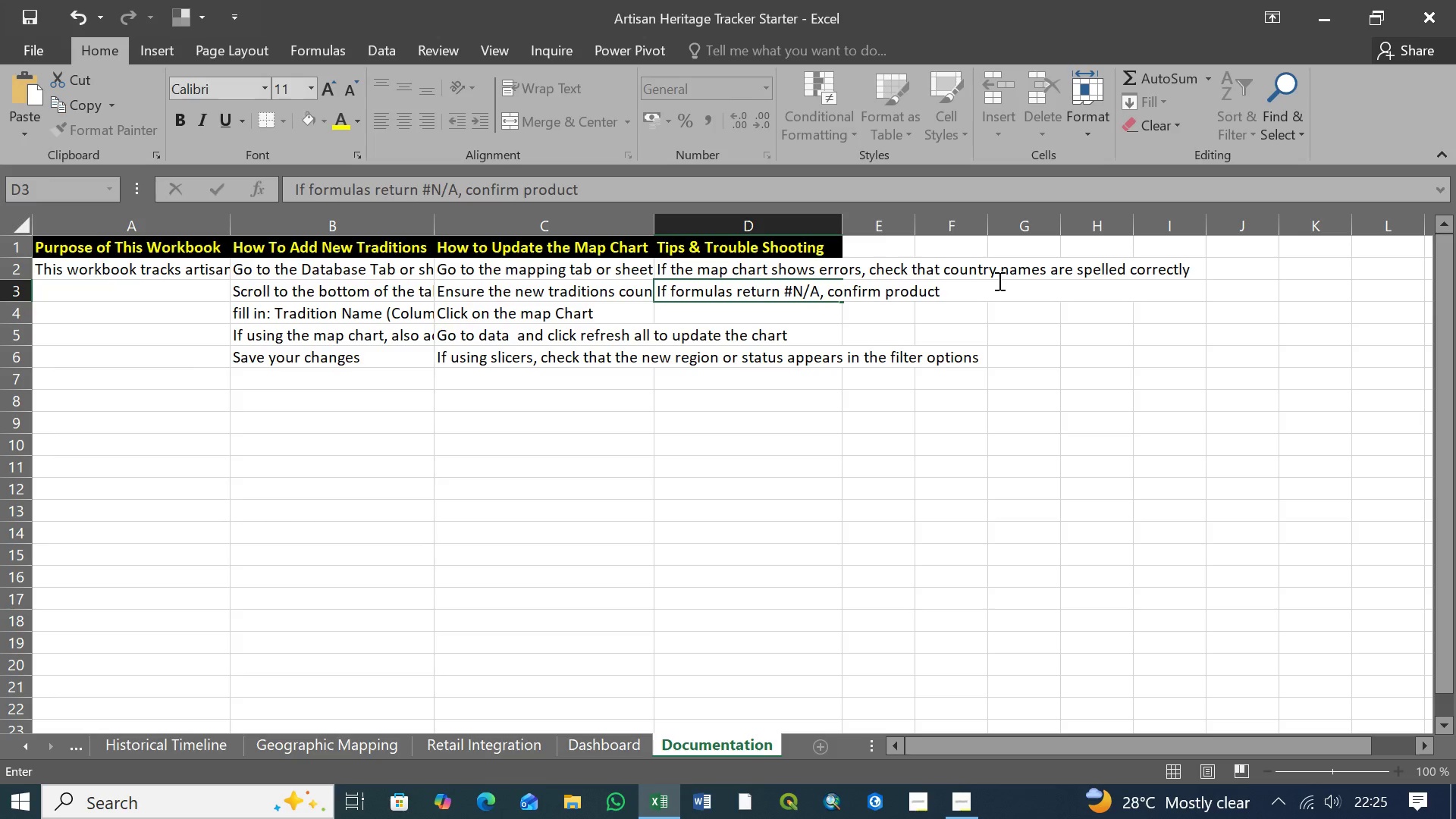 
type( names in retail)
 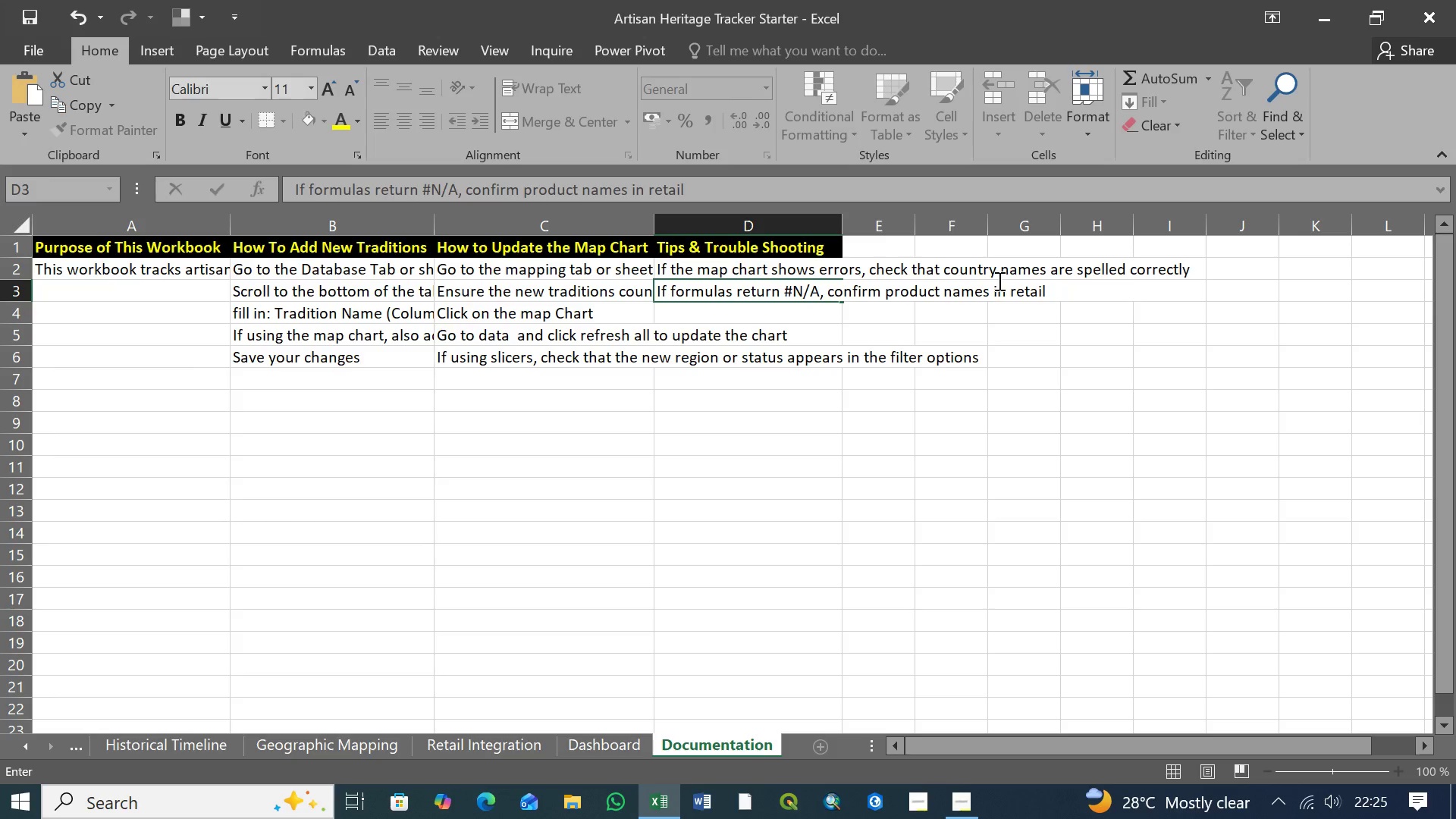 
wait(11.89)
 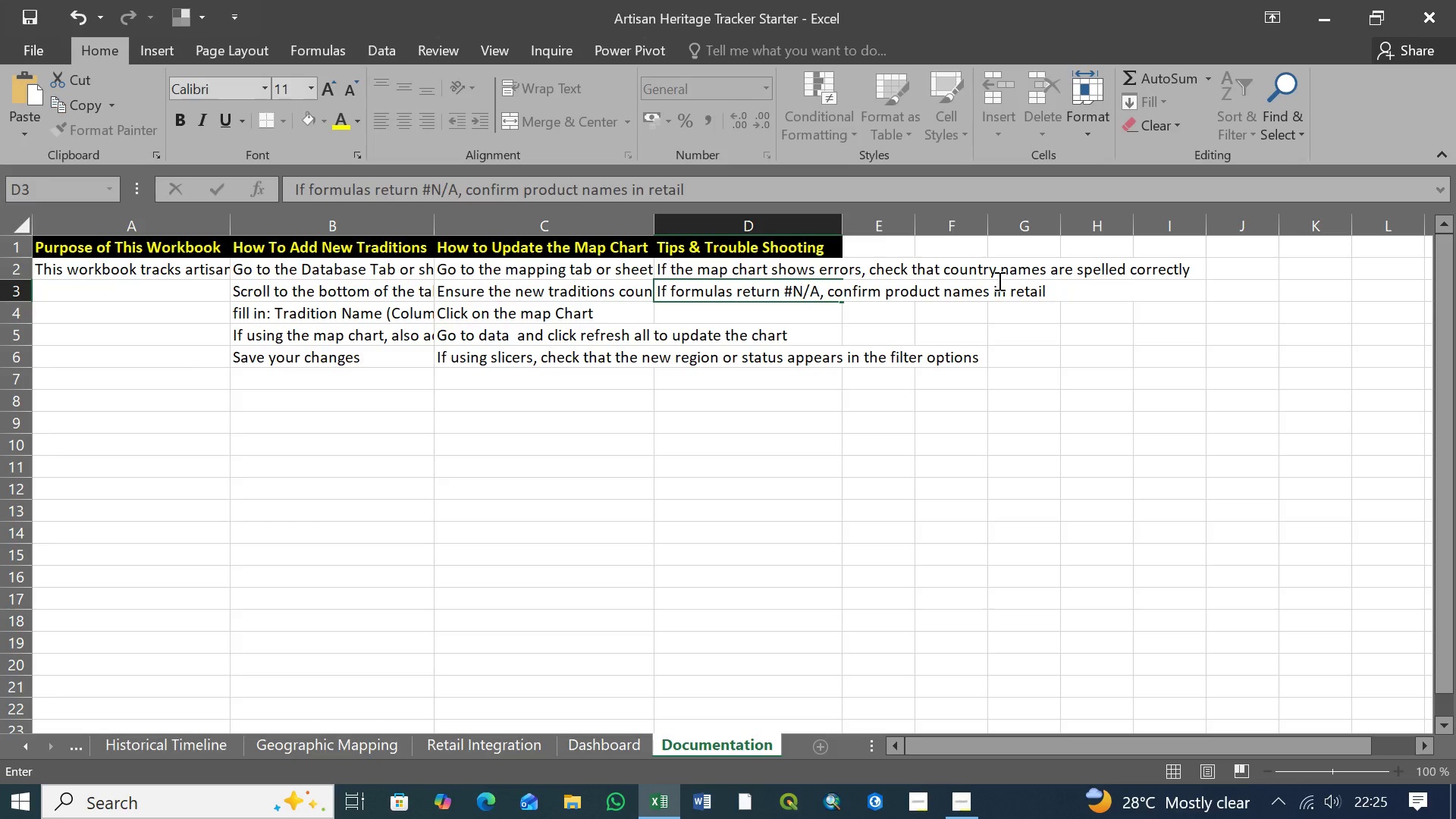 
type( Integration match)
 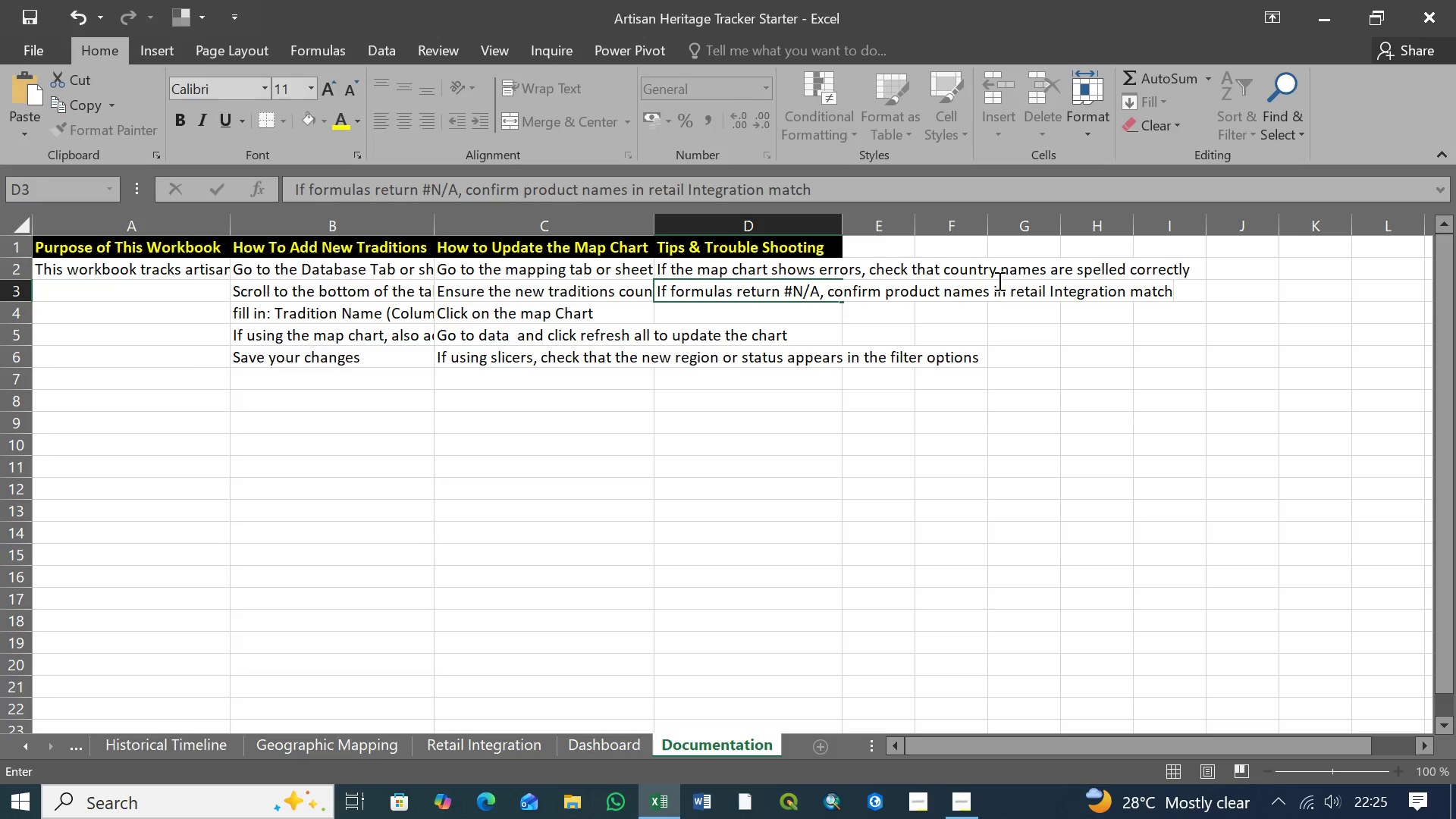 
type( thod)
key(Backspace)
type(se in )
 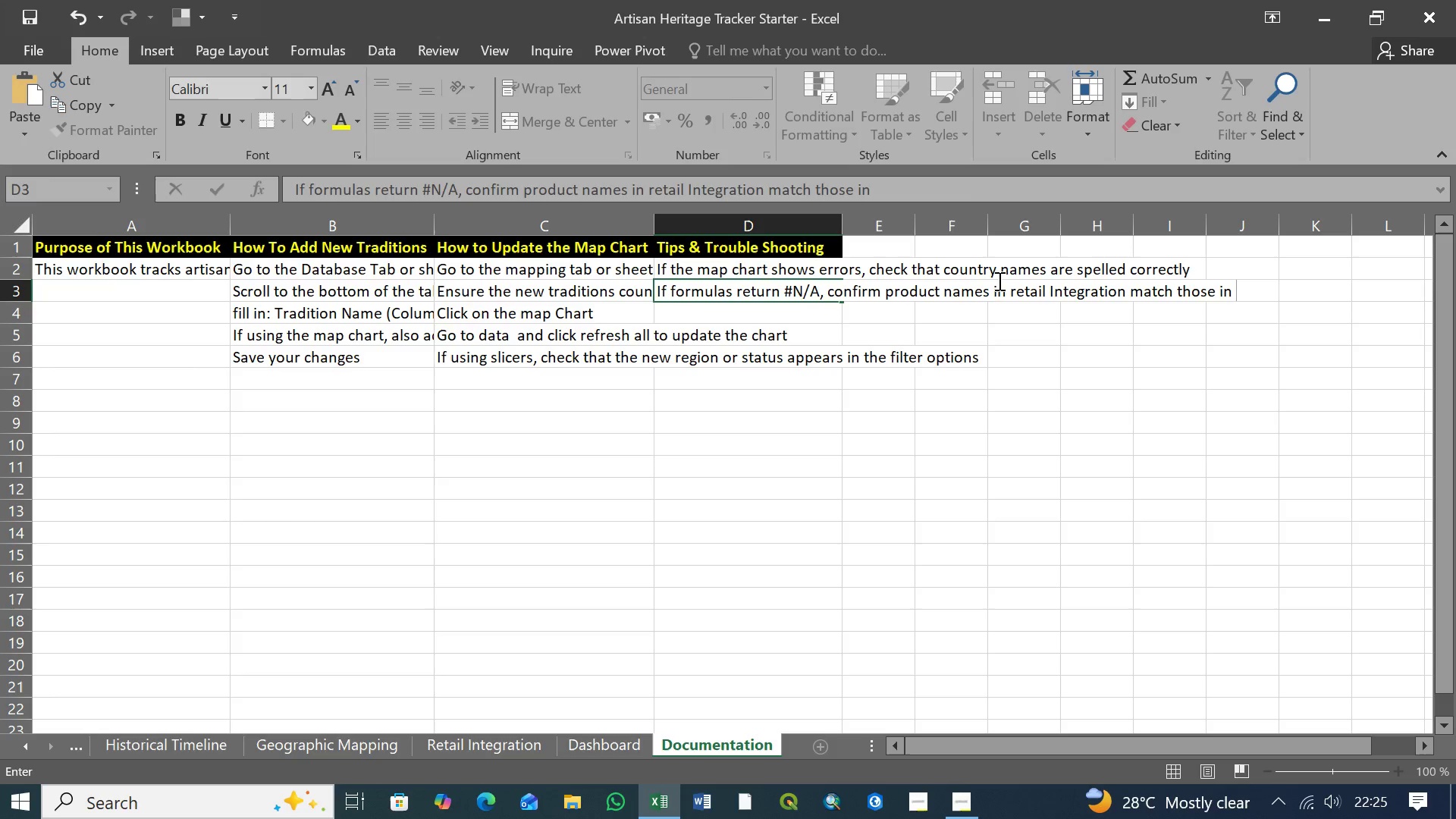 
wait(5.27)
 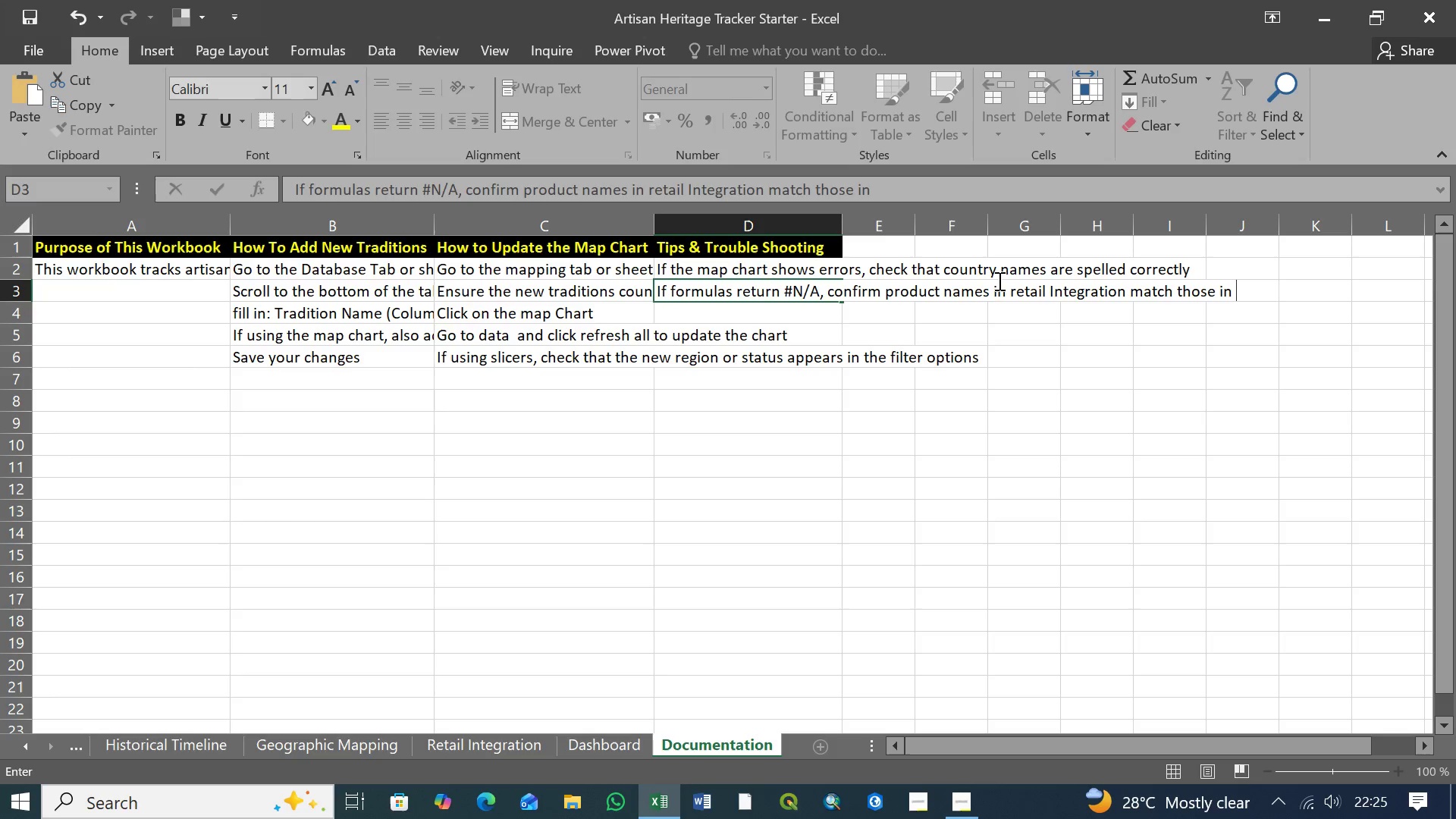 
type(Database exactly)
 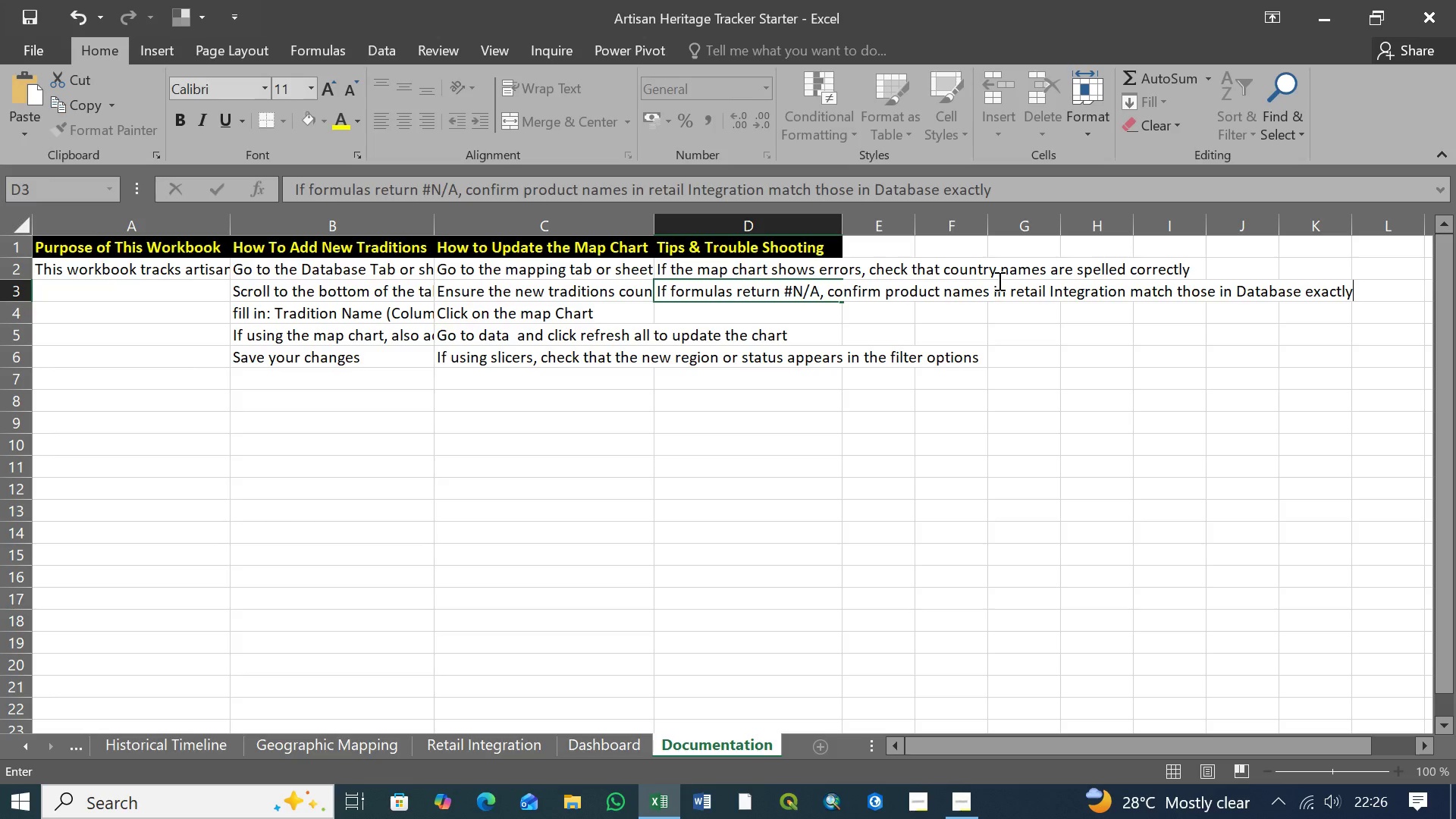 
wait(10.5)
 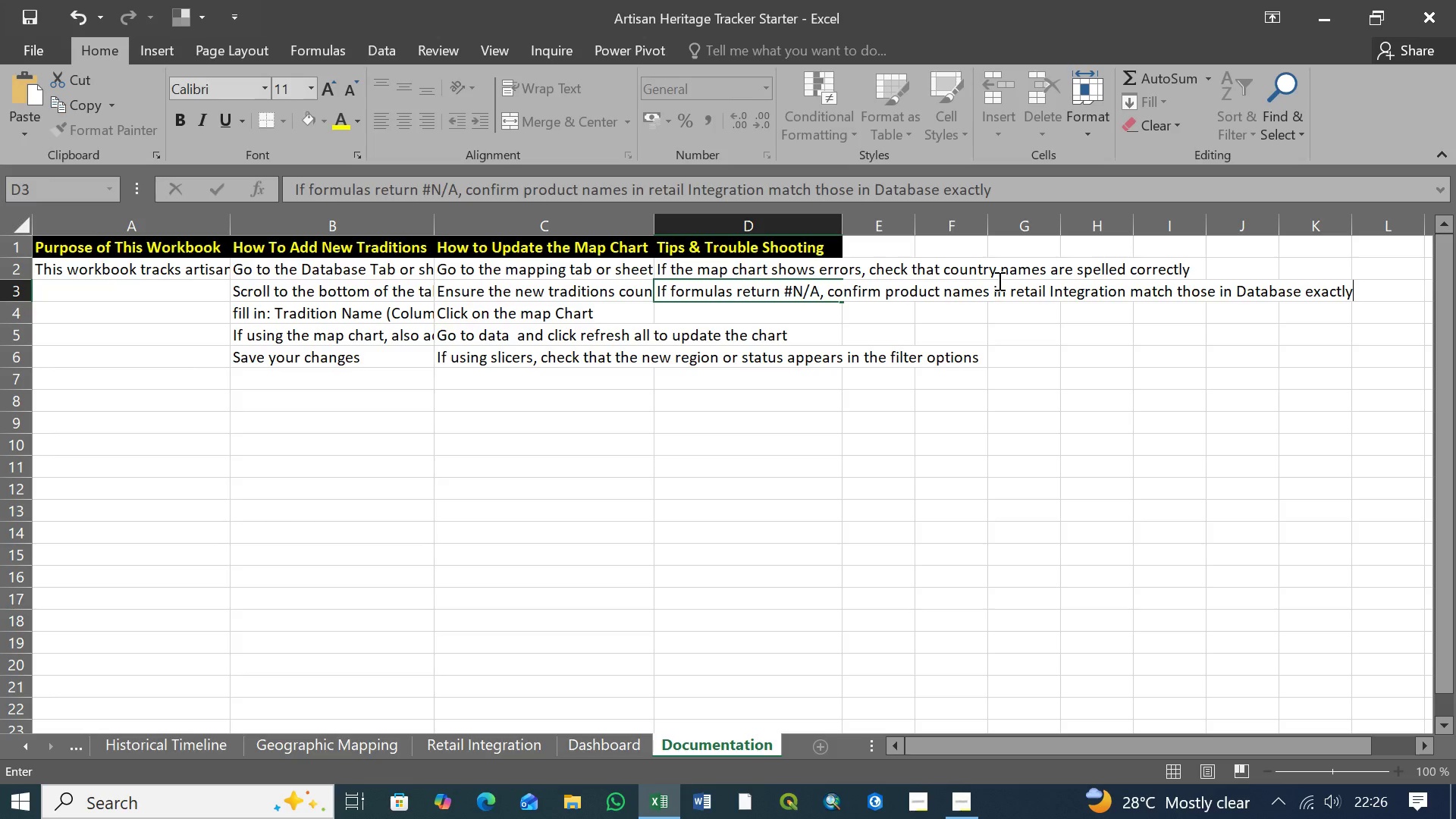 
key(Enter)
 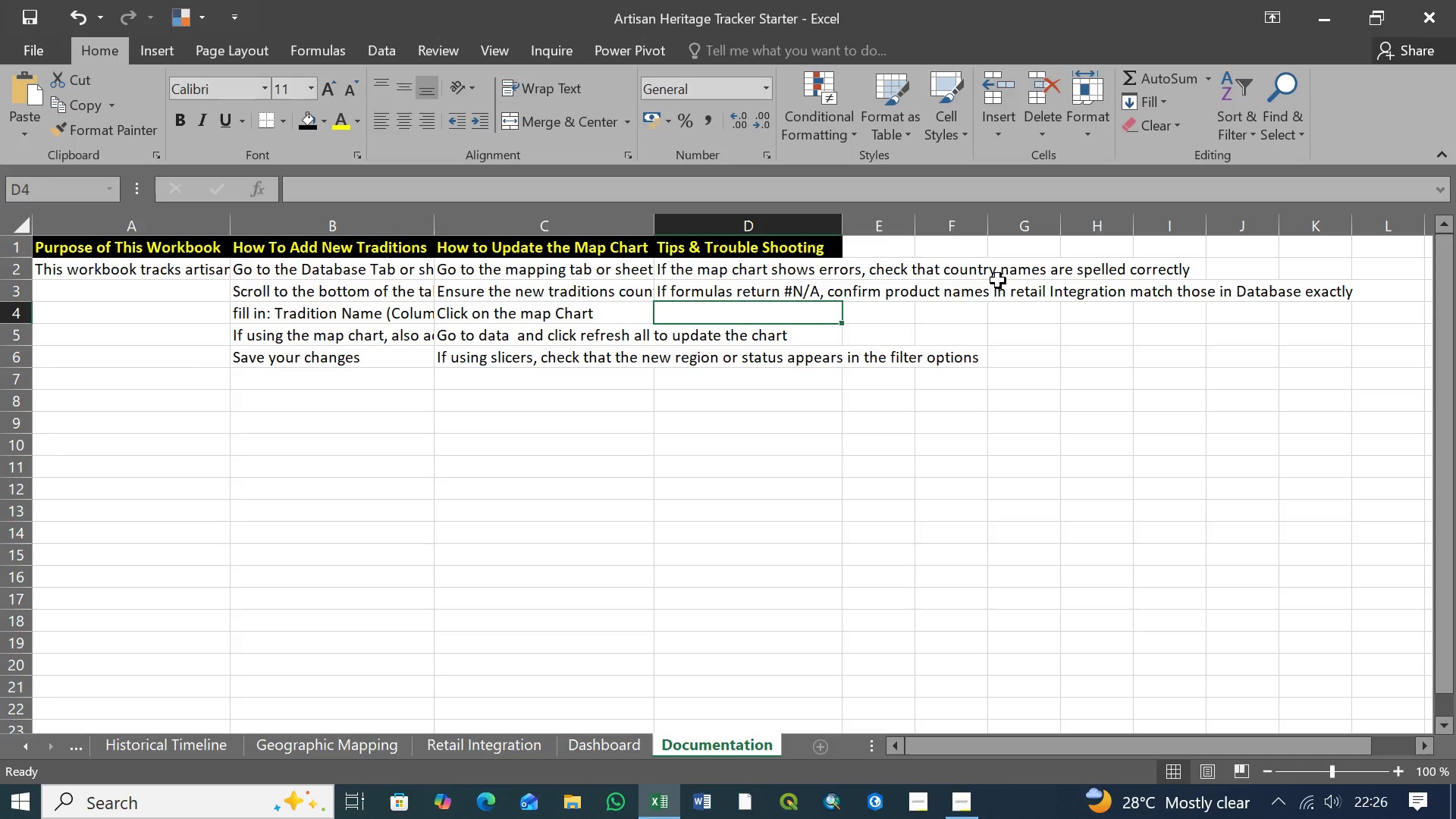 
type(Use IFERROR)
 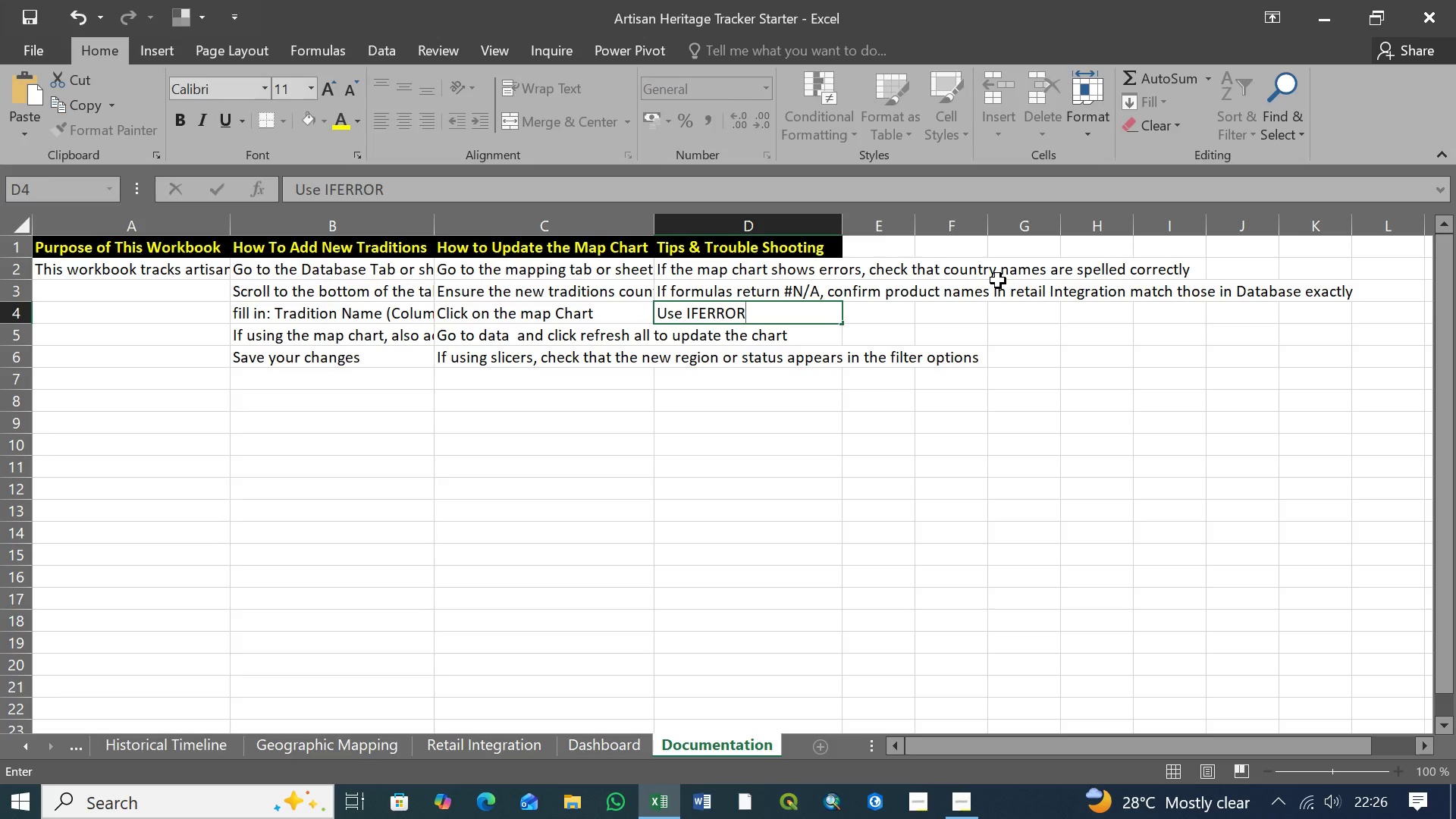 
wait(11.56)
 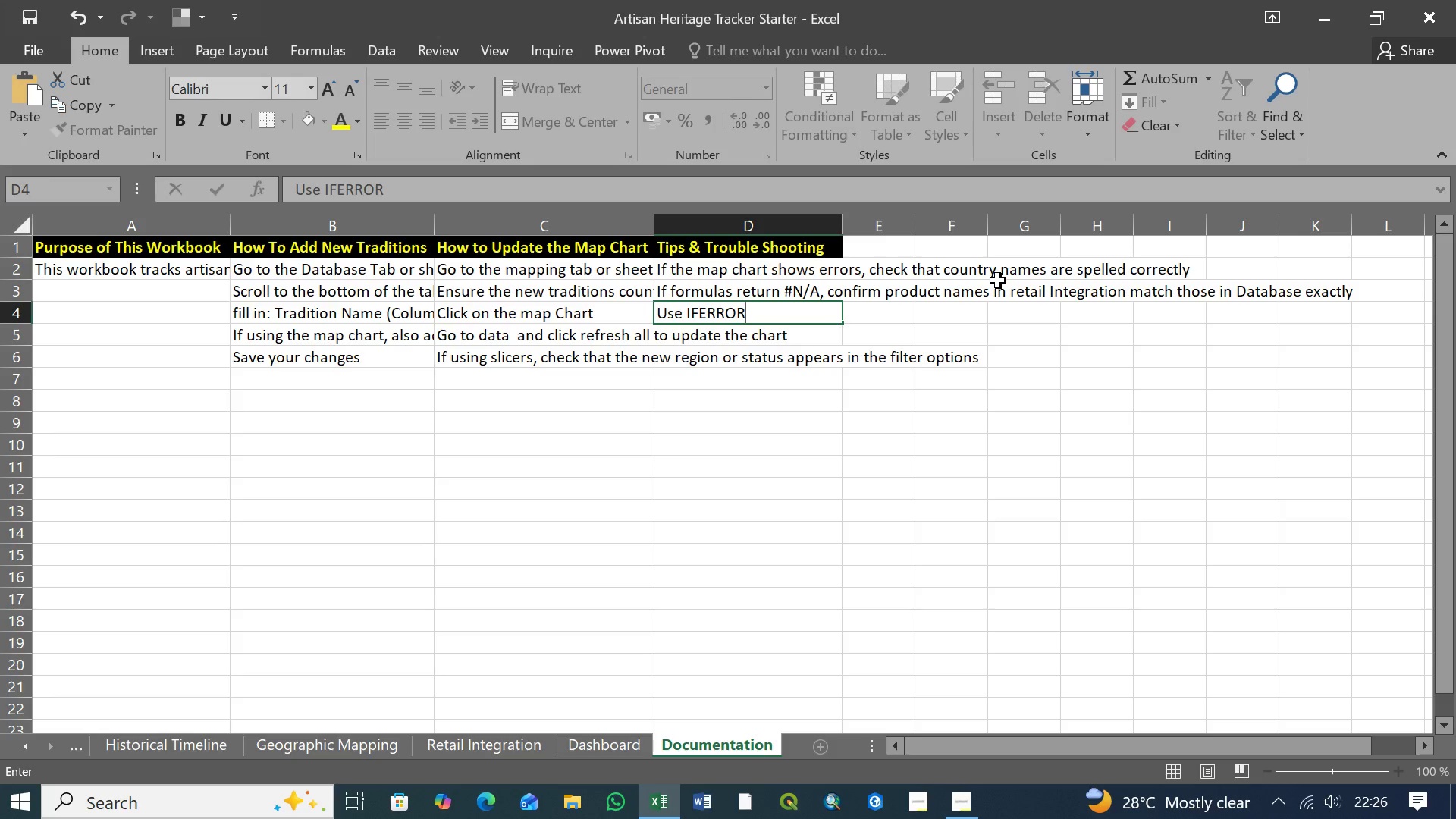 
type( I)
key(Backspace)
key(Backspace)
type( in LOOKUP formulas)
 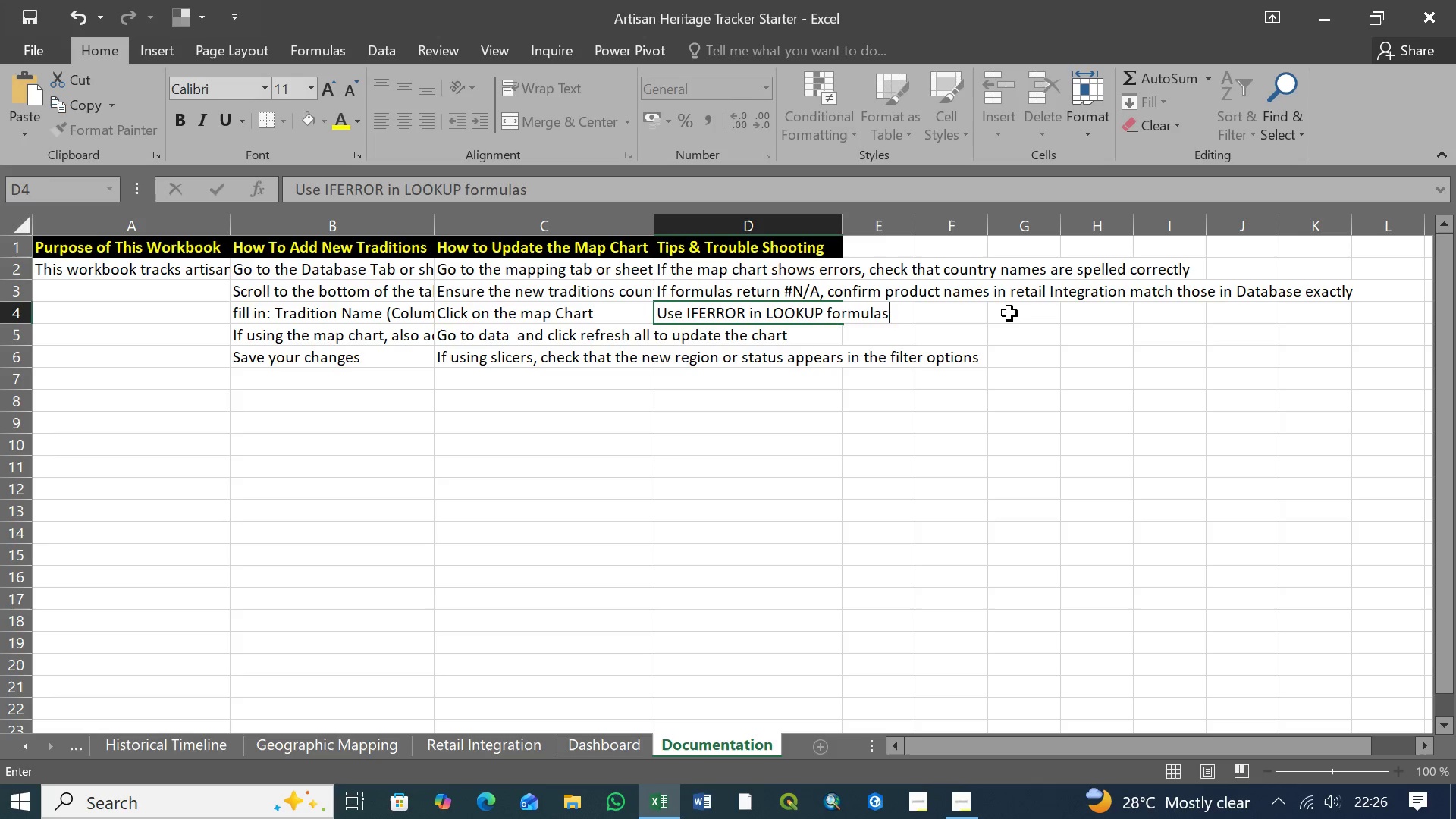 
wait(5.42)
 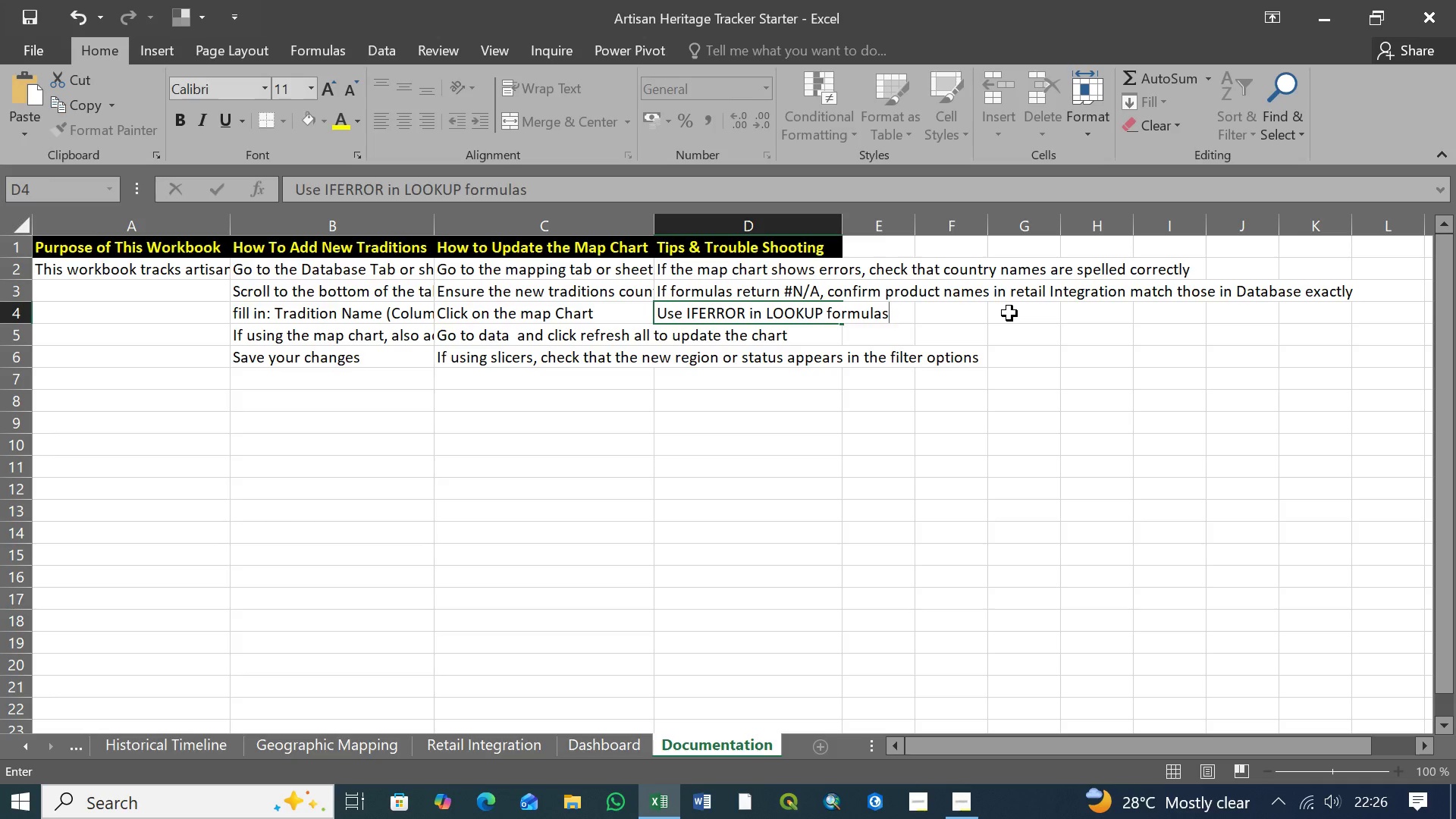 
type(to avoid error messages)
 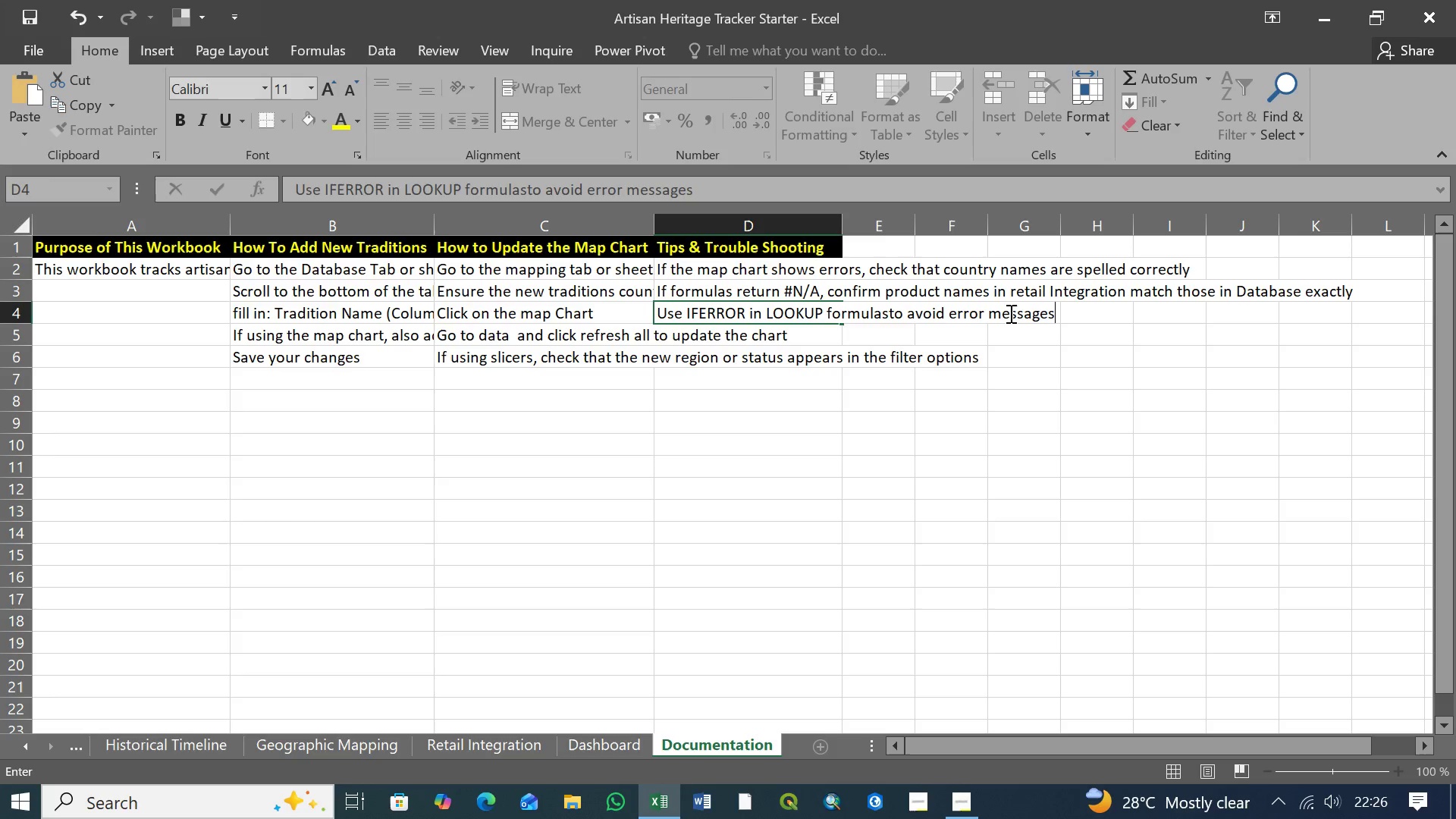 
wait(8.05)
 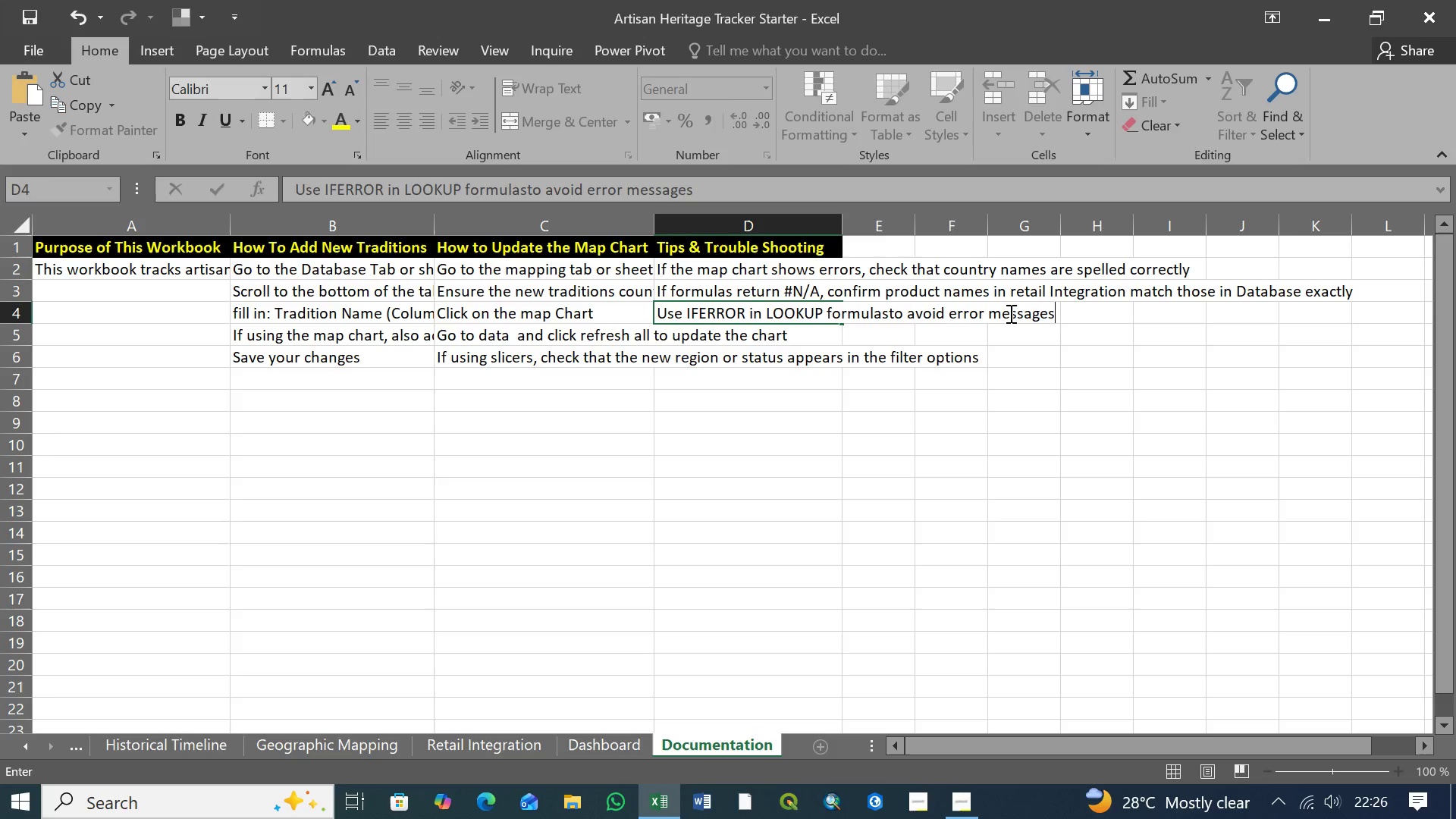 
key(Enter)
 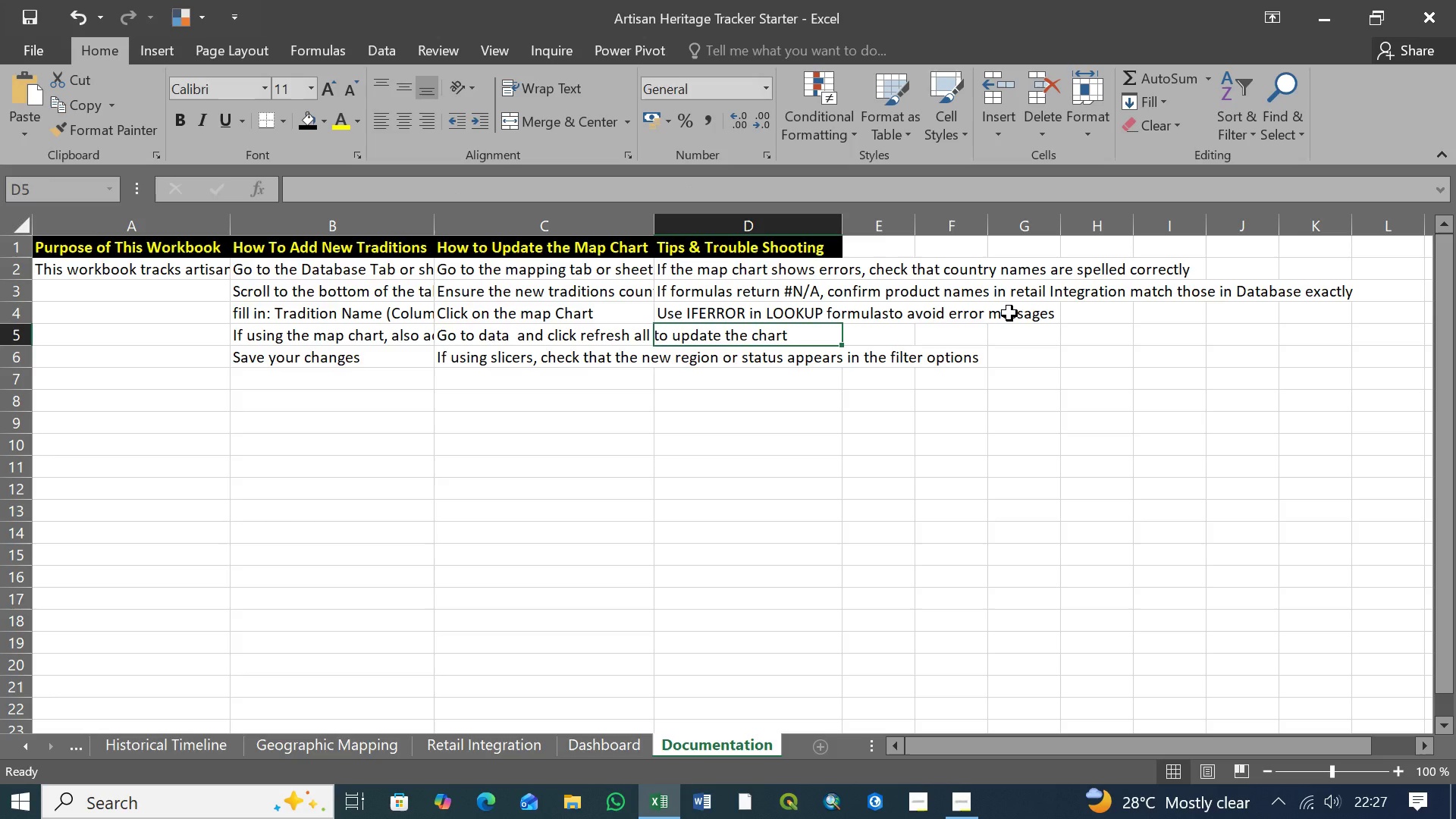 
wait(6.12)
 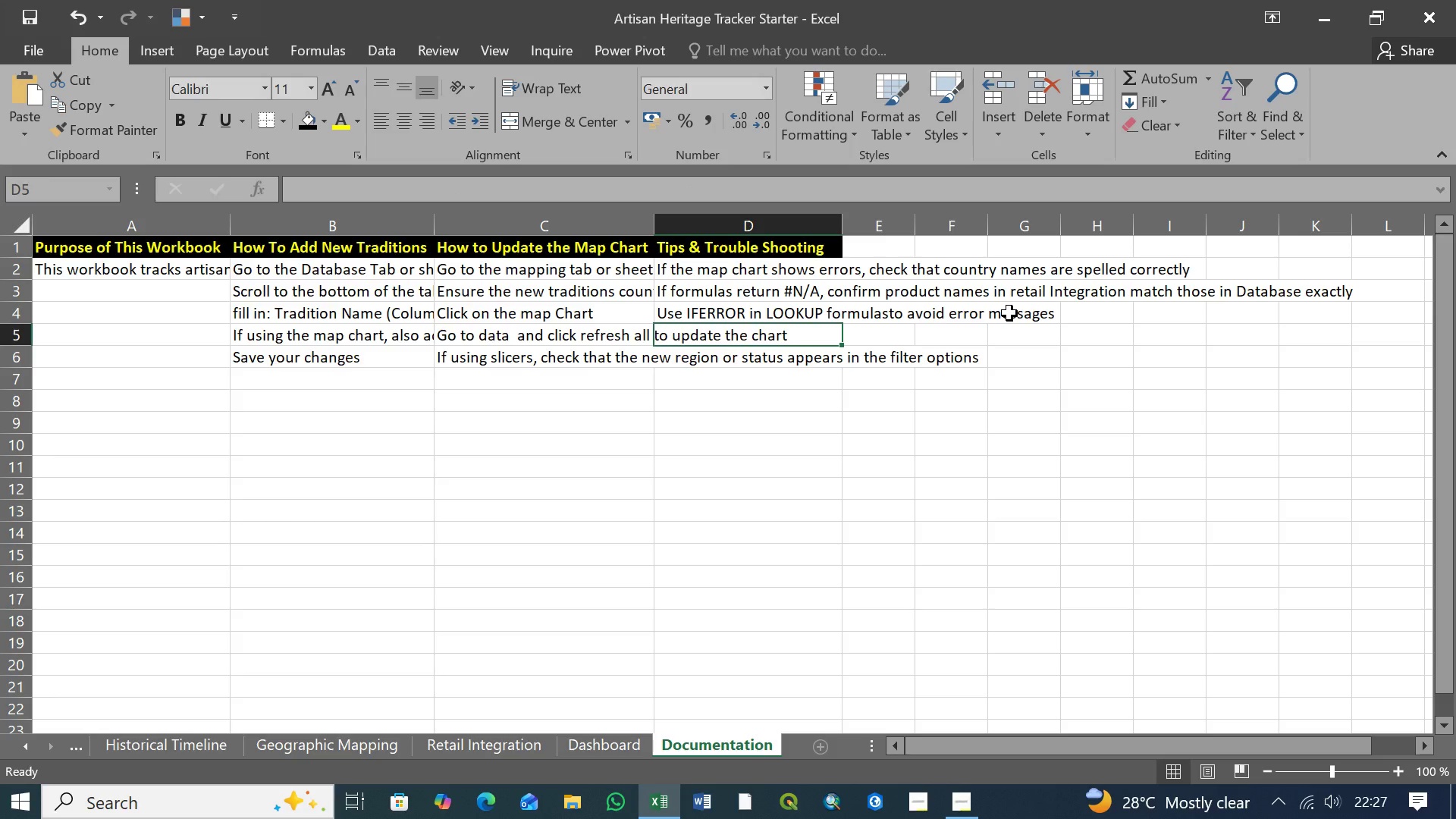 
type(Update excel regularly to ensure map chart)
 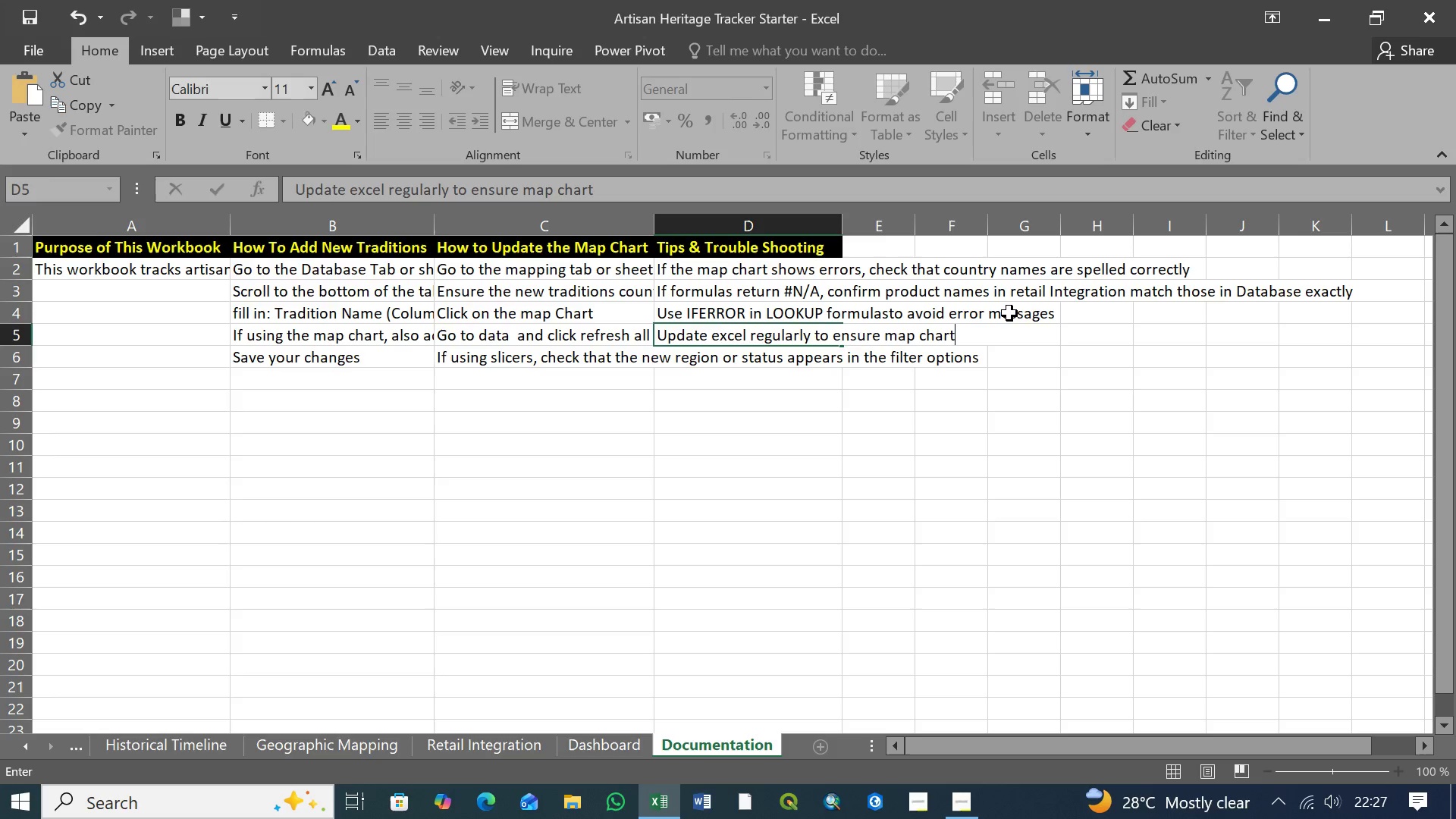 
type( features work properly.)
 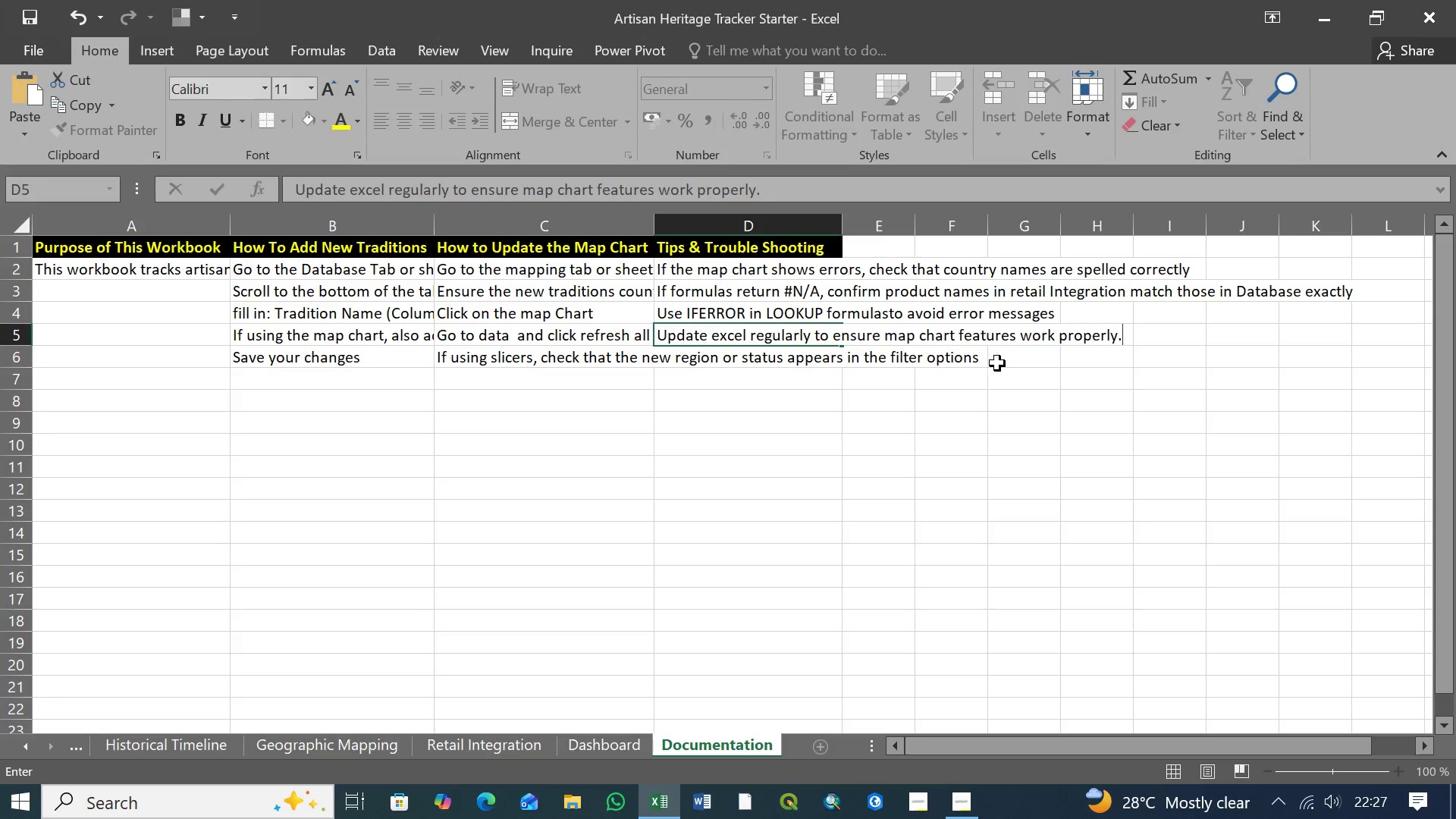 
left_click([1015, 363])
 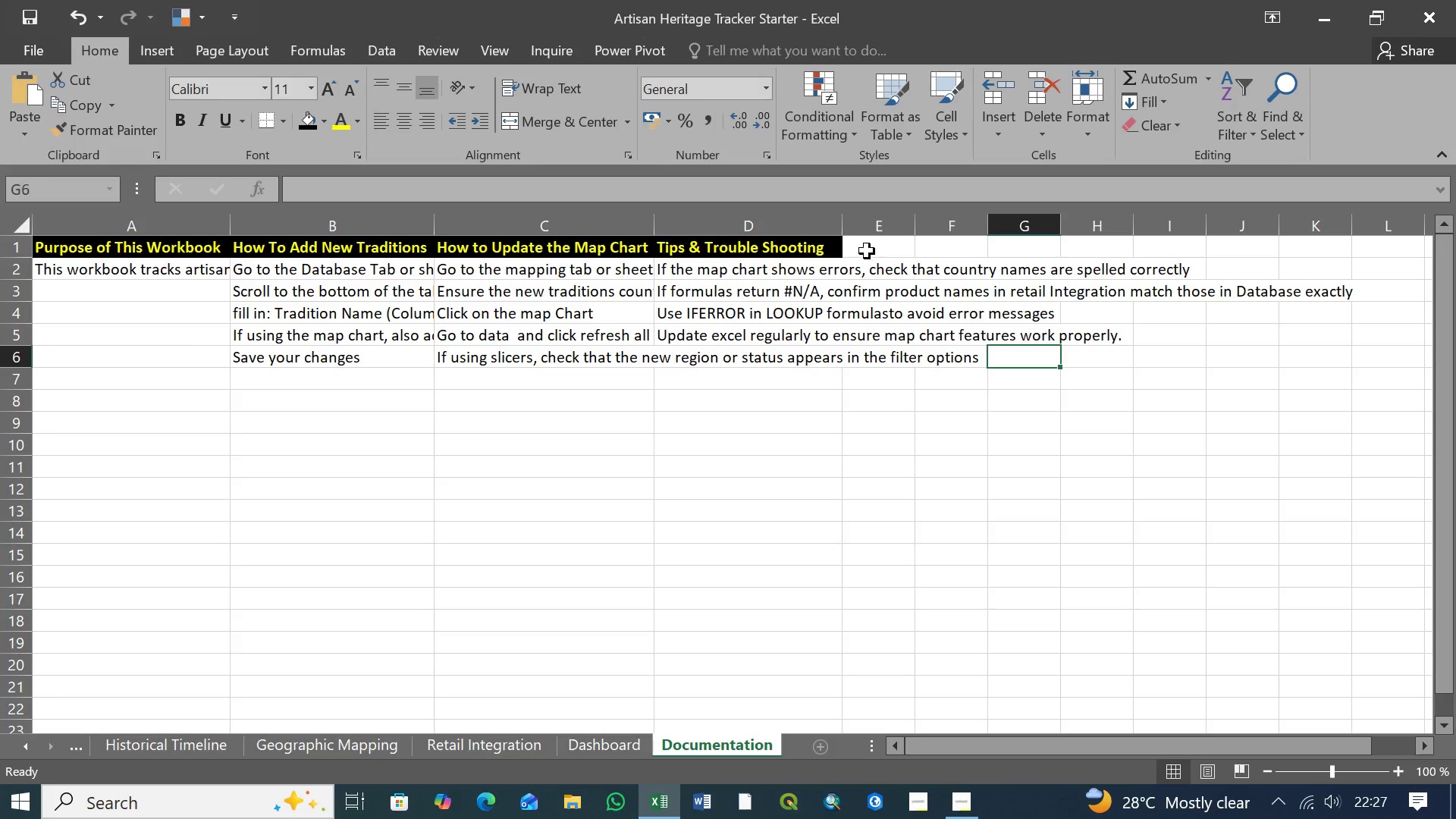 
wait(14.89)
 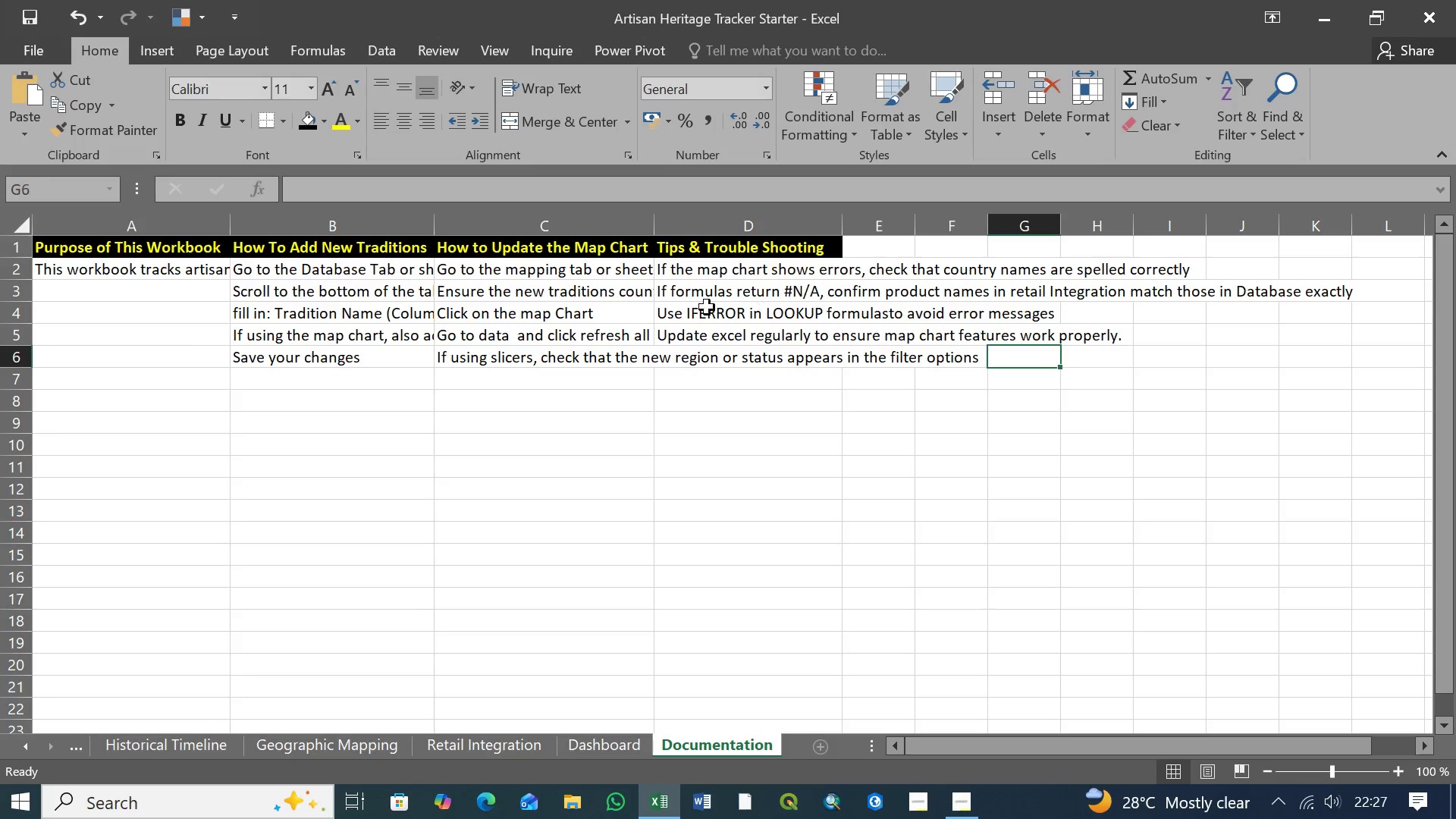 
key(Control+S)
 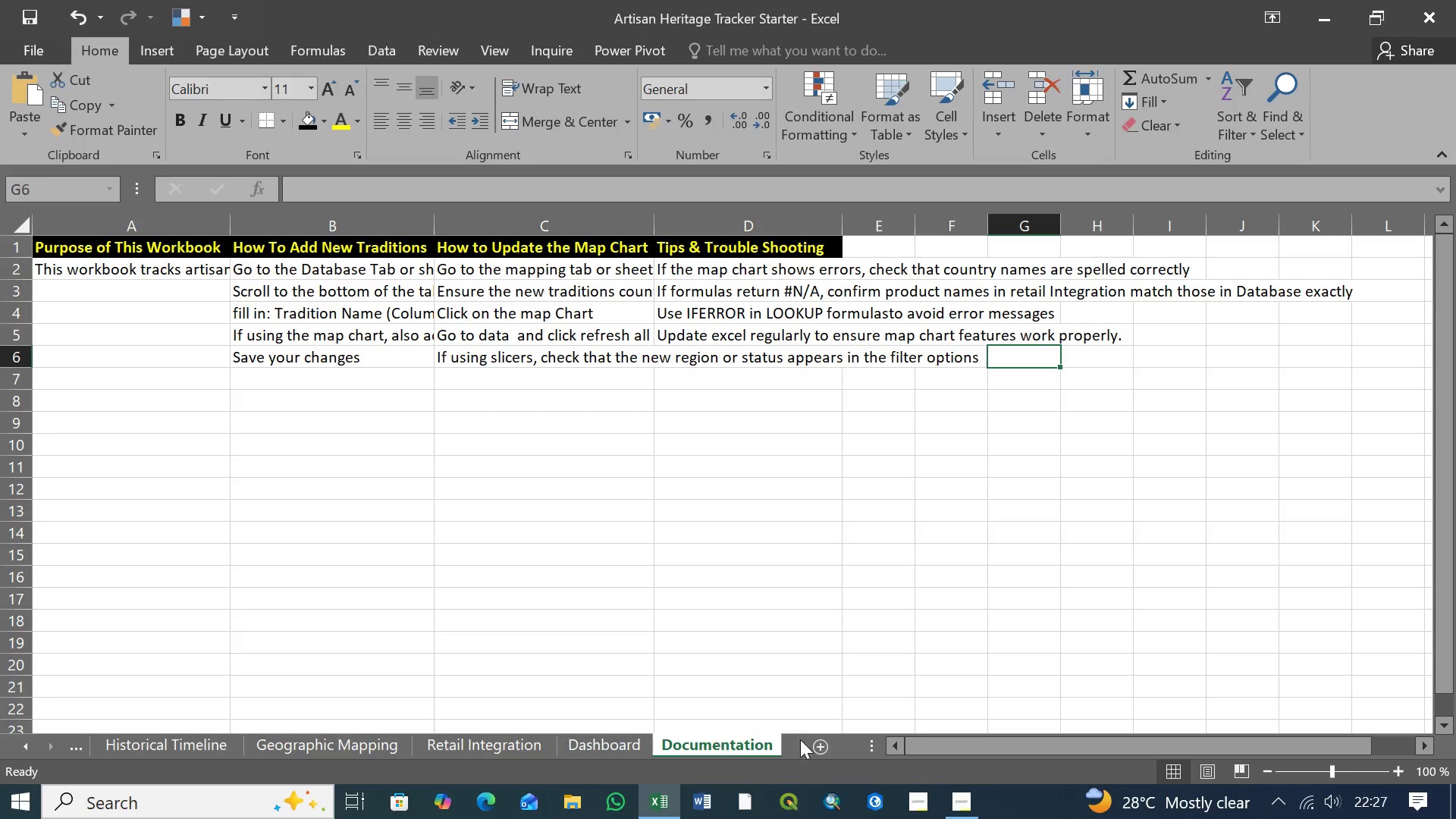 
left_click([962, 801])